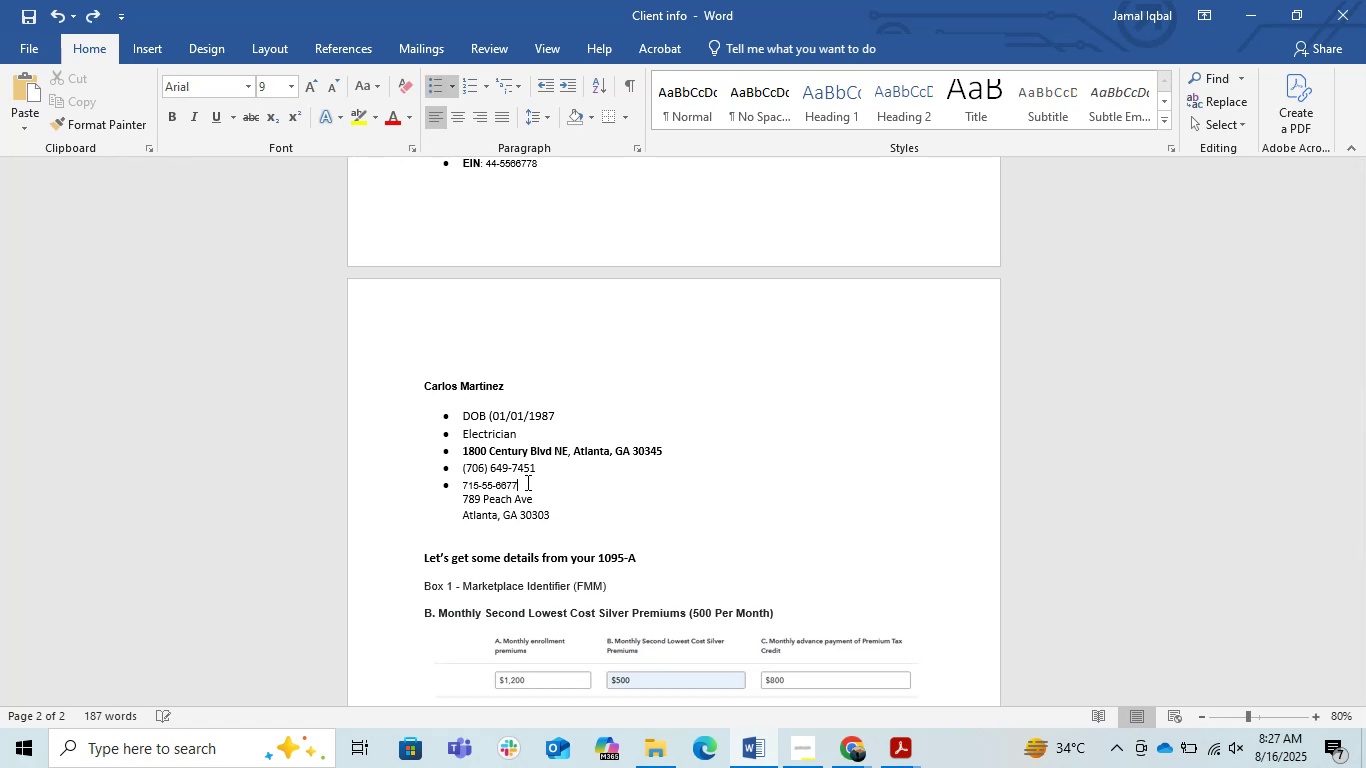 
key(Control+Z)
 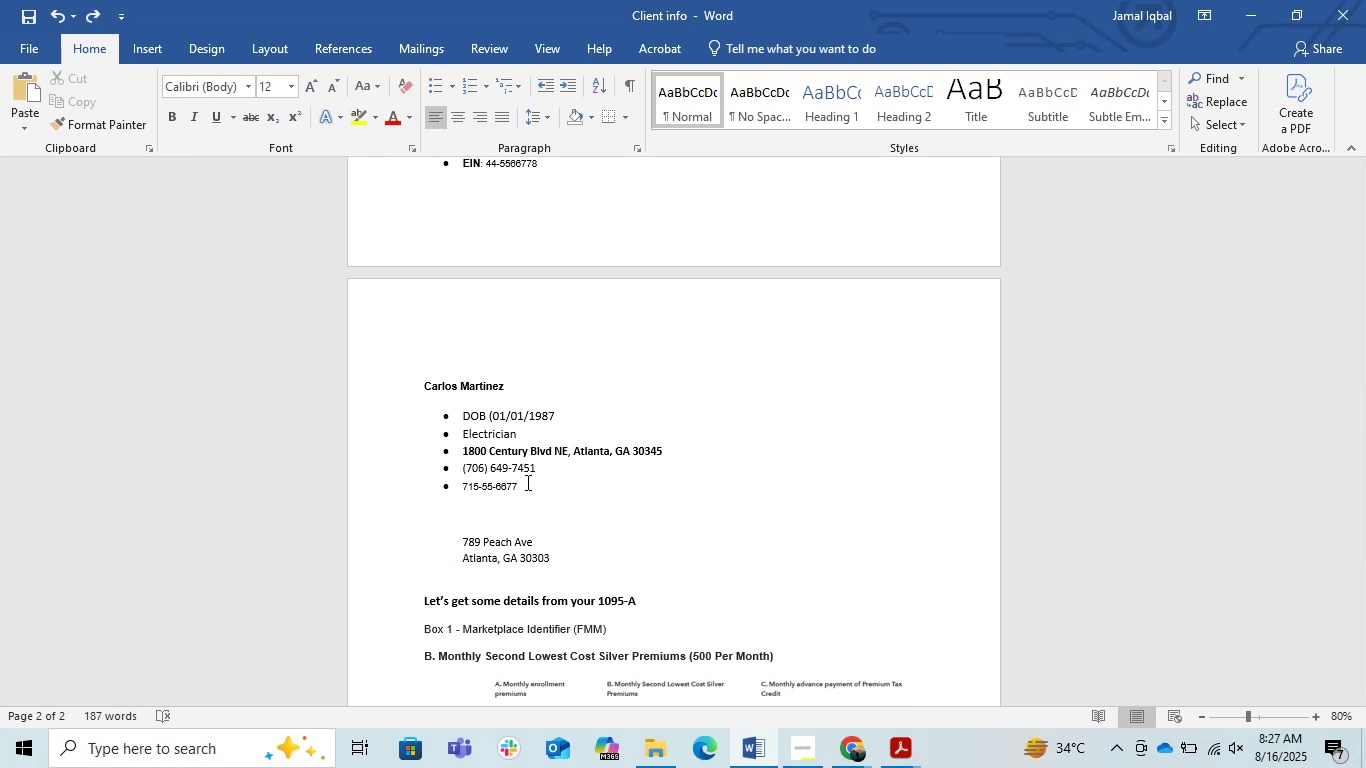 
scroll: coordinate [611, 400], scroll_direction: up, amount: 4.0
 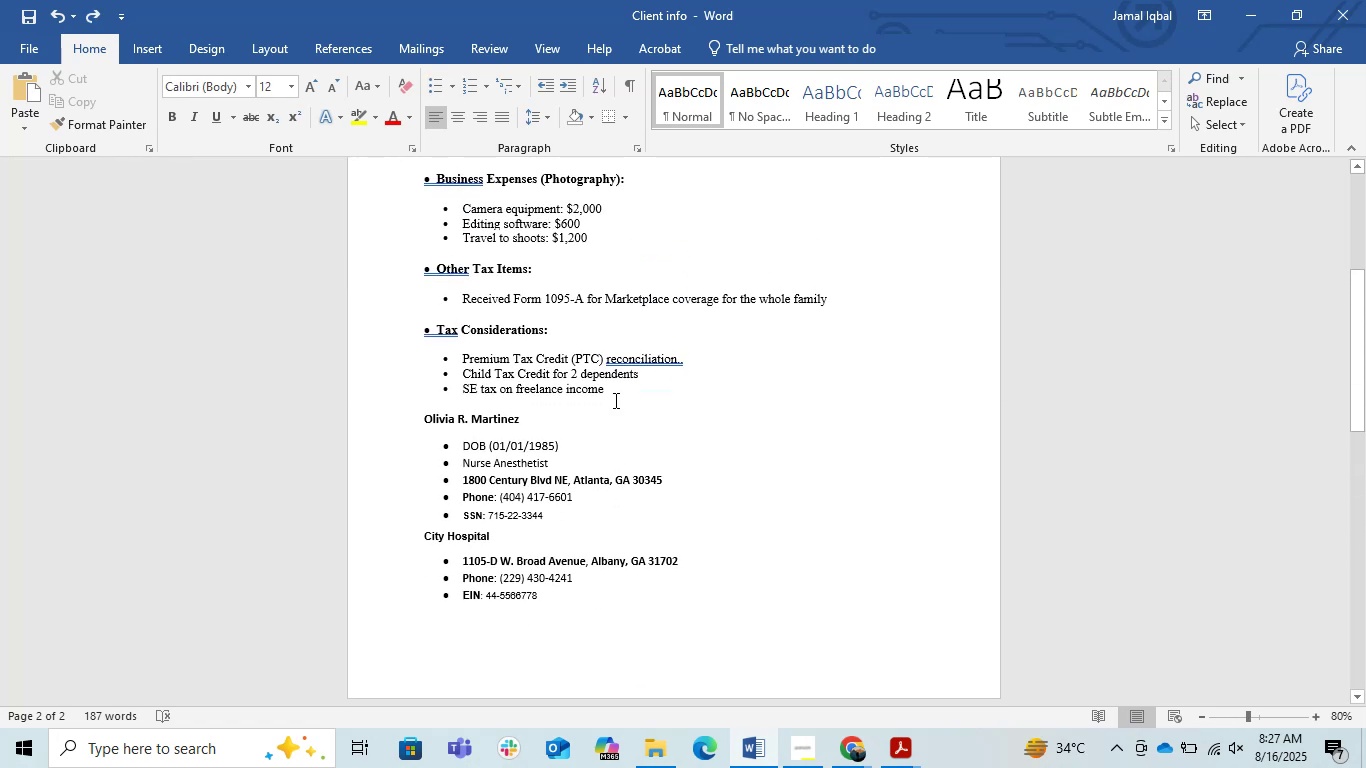 
scroll: coordinate [614, 400], scroll_direction: down, amount: 2.0
 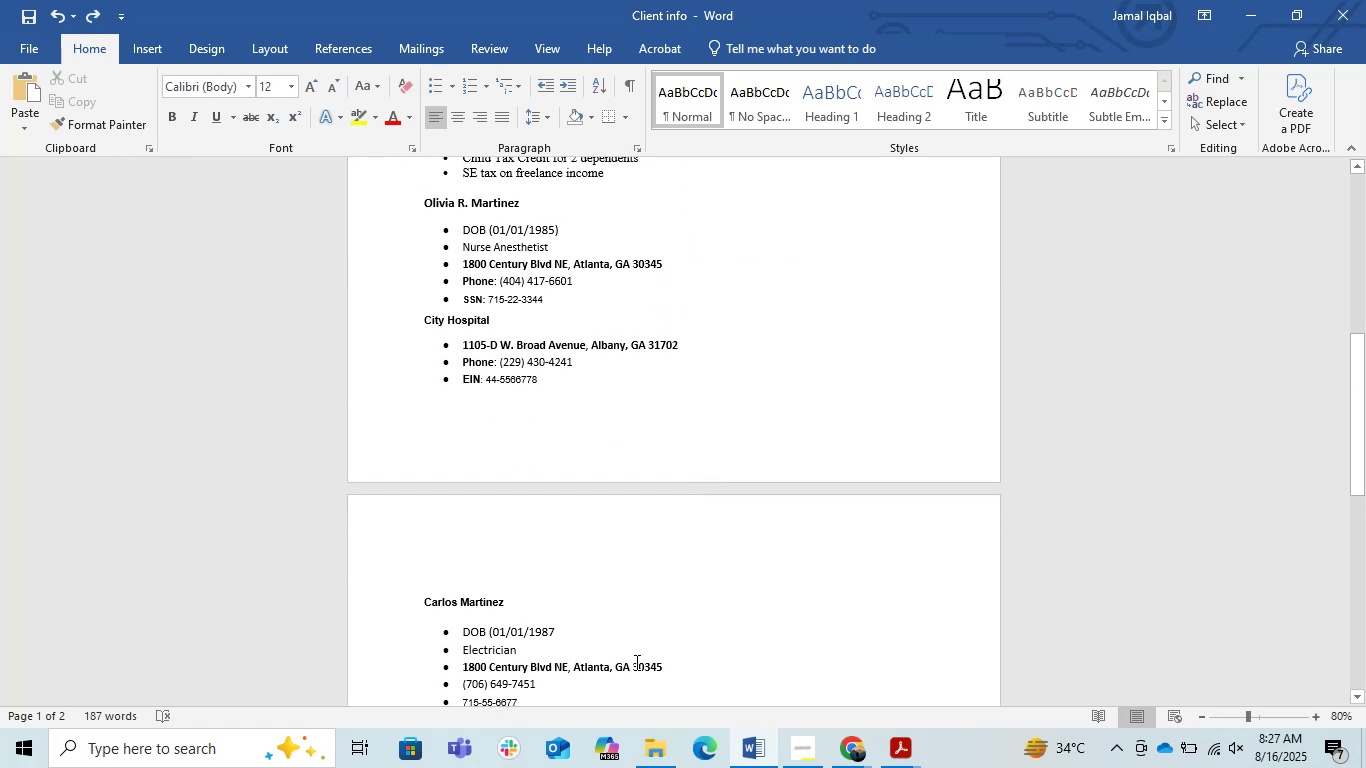 
key(Alt+AltLeft)
 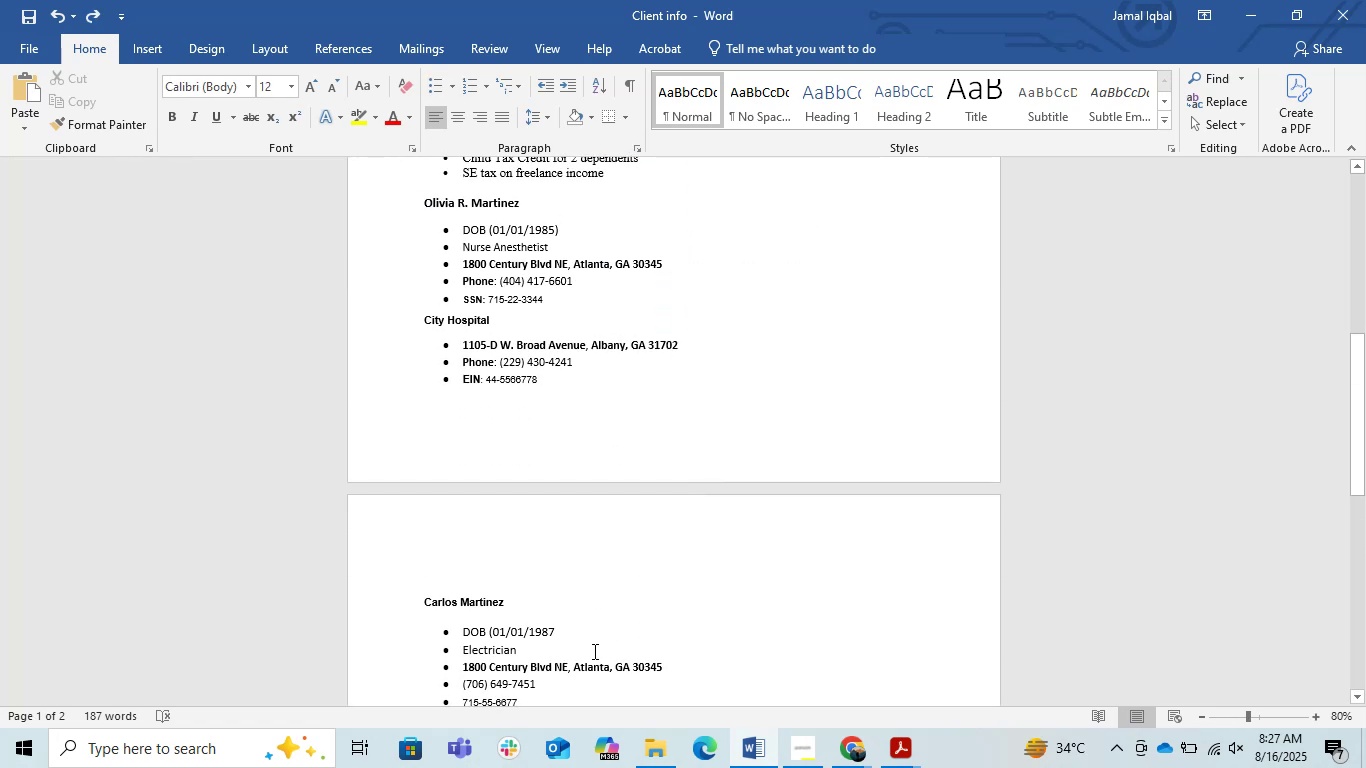 
key(Alt+Tab)
 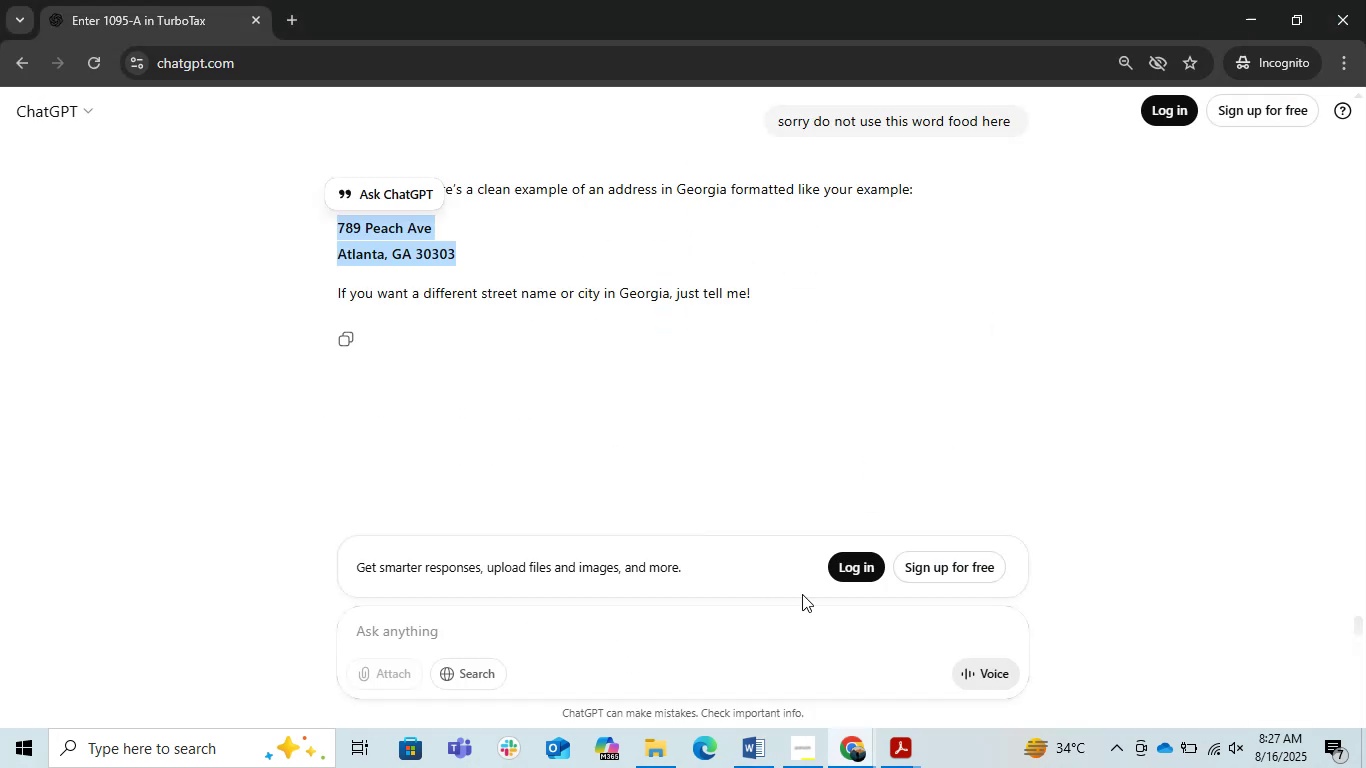 
scroll: coordinate [800, 578], scroll_direction: up, amount: 2.0
 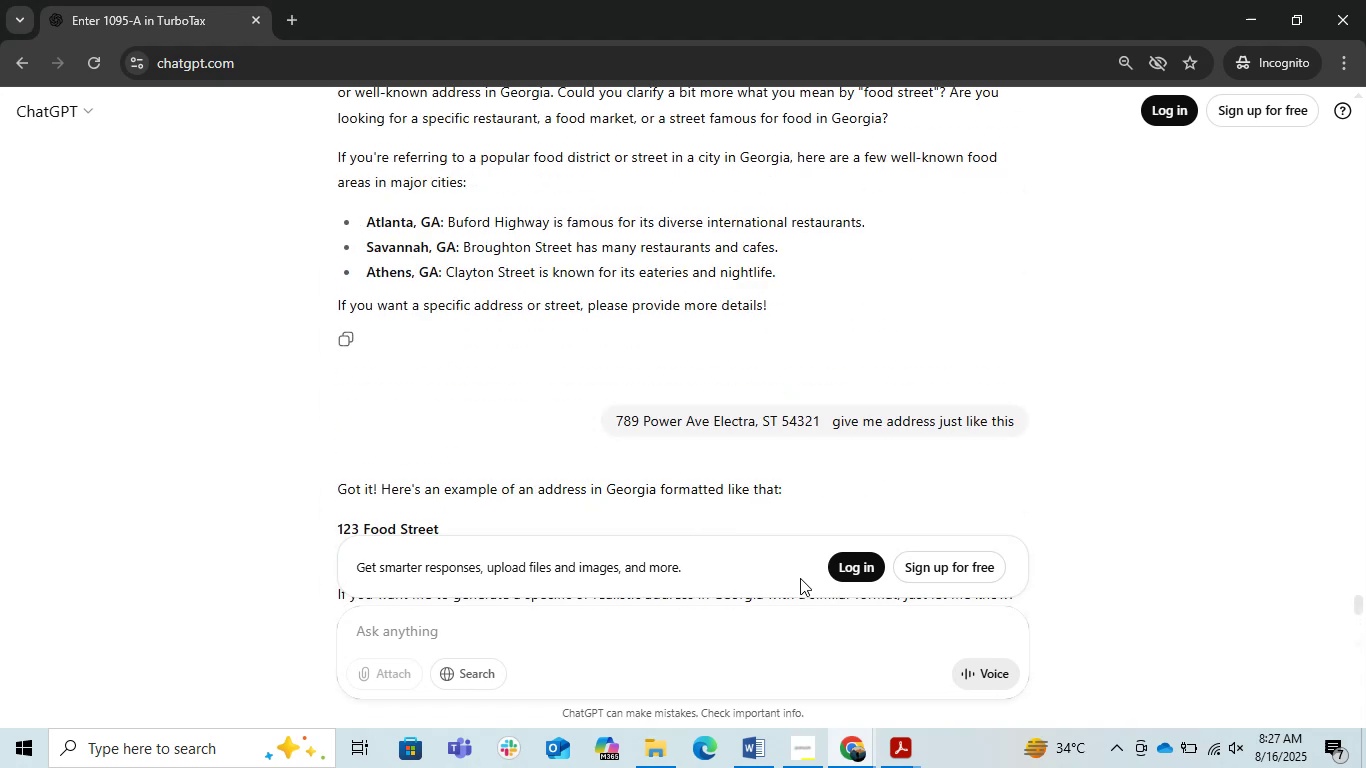 
scroll: coordinate [773, 355], scroll_direction: down, amount: 3.0
 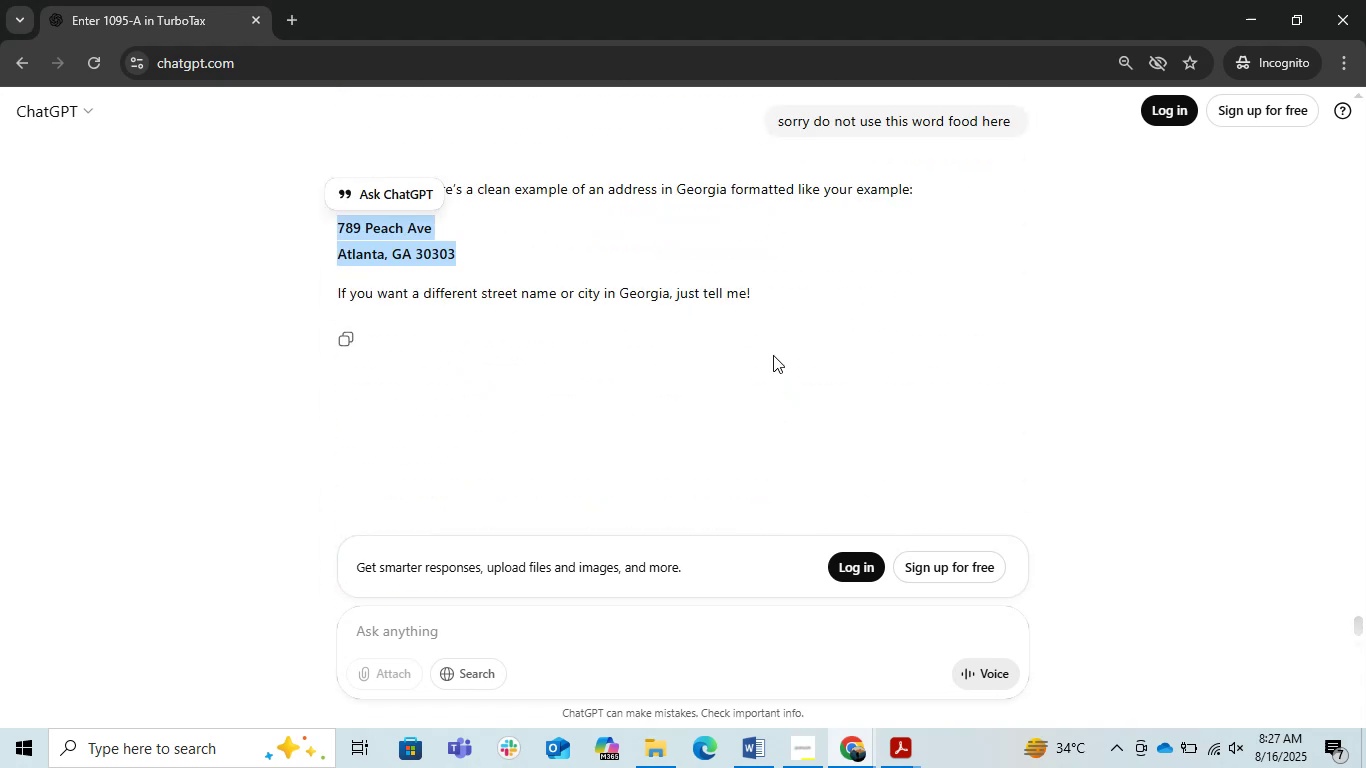 
scroll: coordinate [773, 355], scroll_direction: up, amount: 1.0
 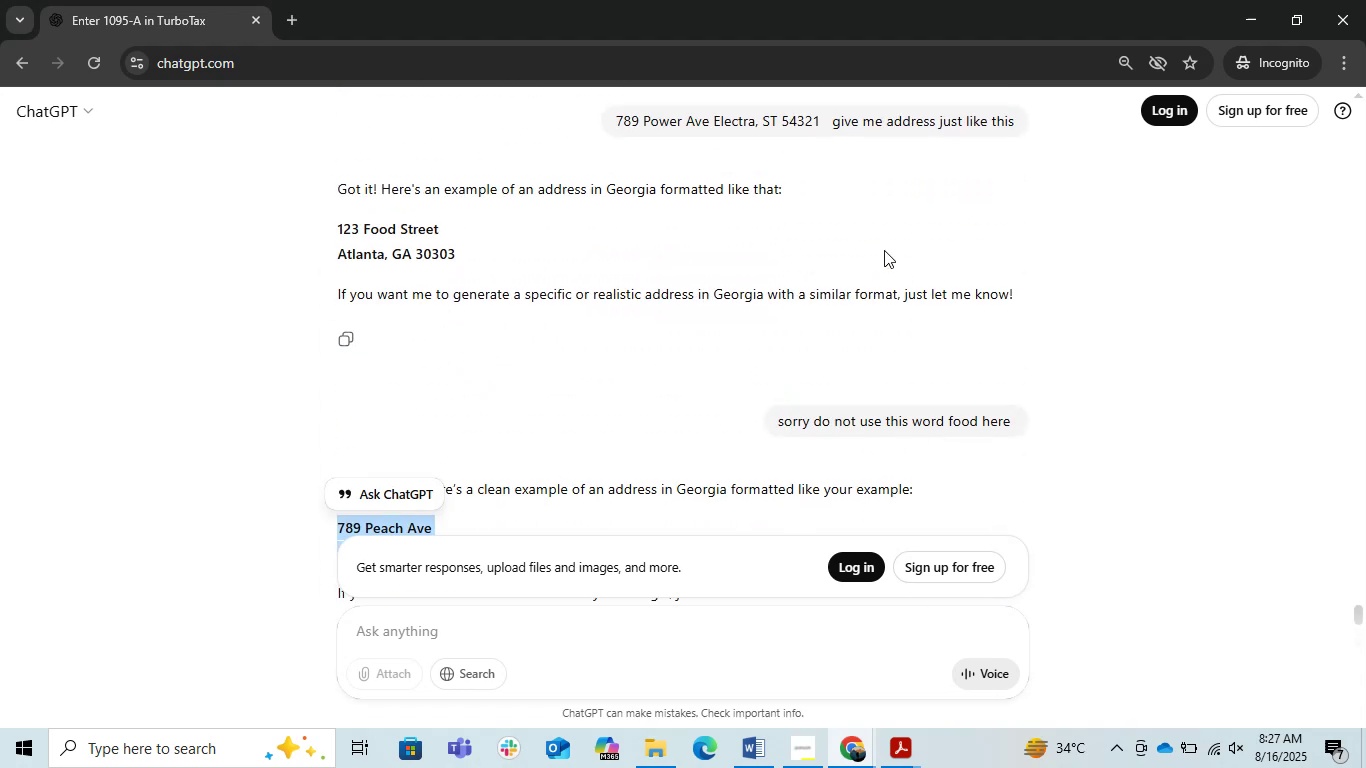 
scroll: coordinate [824, 245], scroll_direction: down, amount: 2.0
 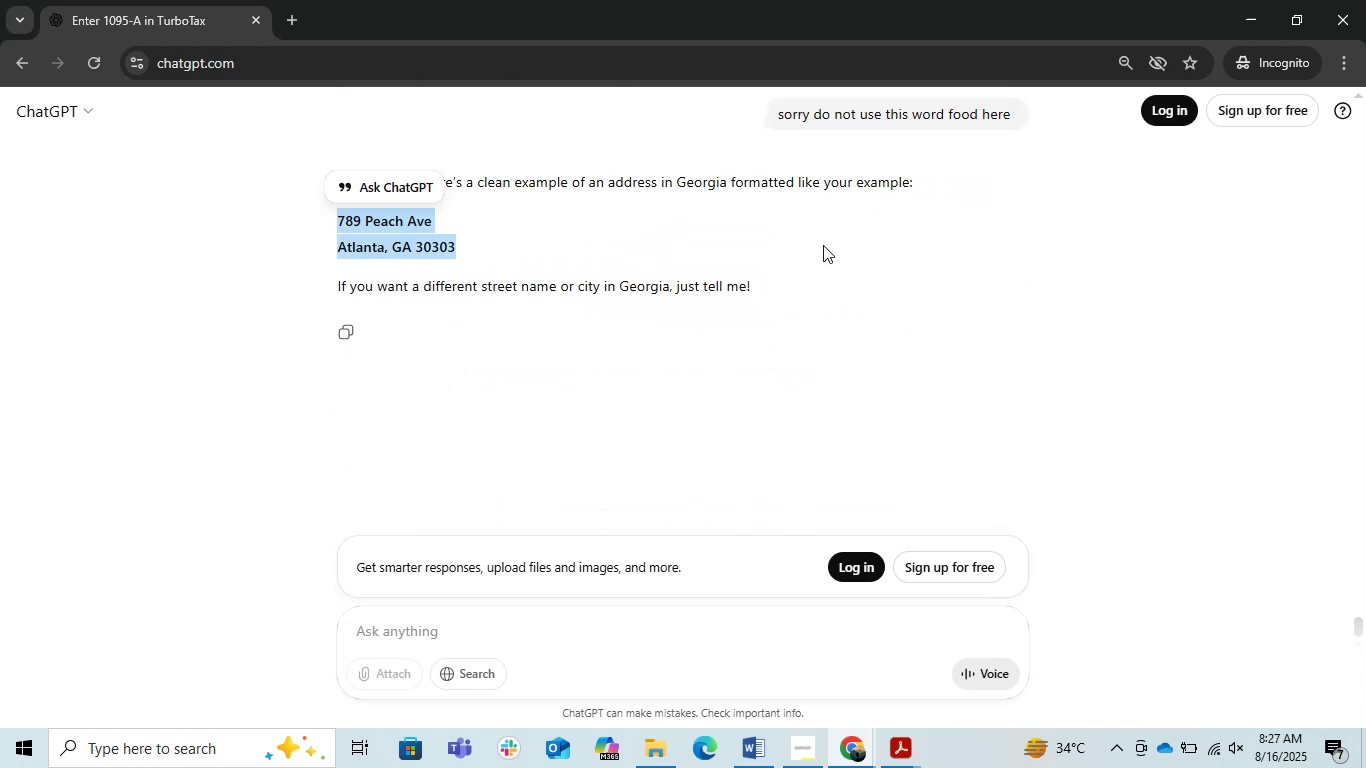 
scroll: coordinate [823, 245], scroll_direction: up, amount: 2.0
 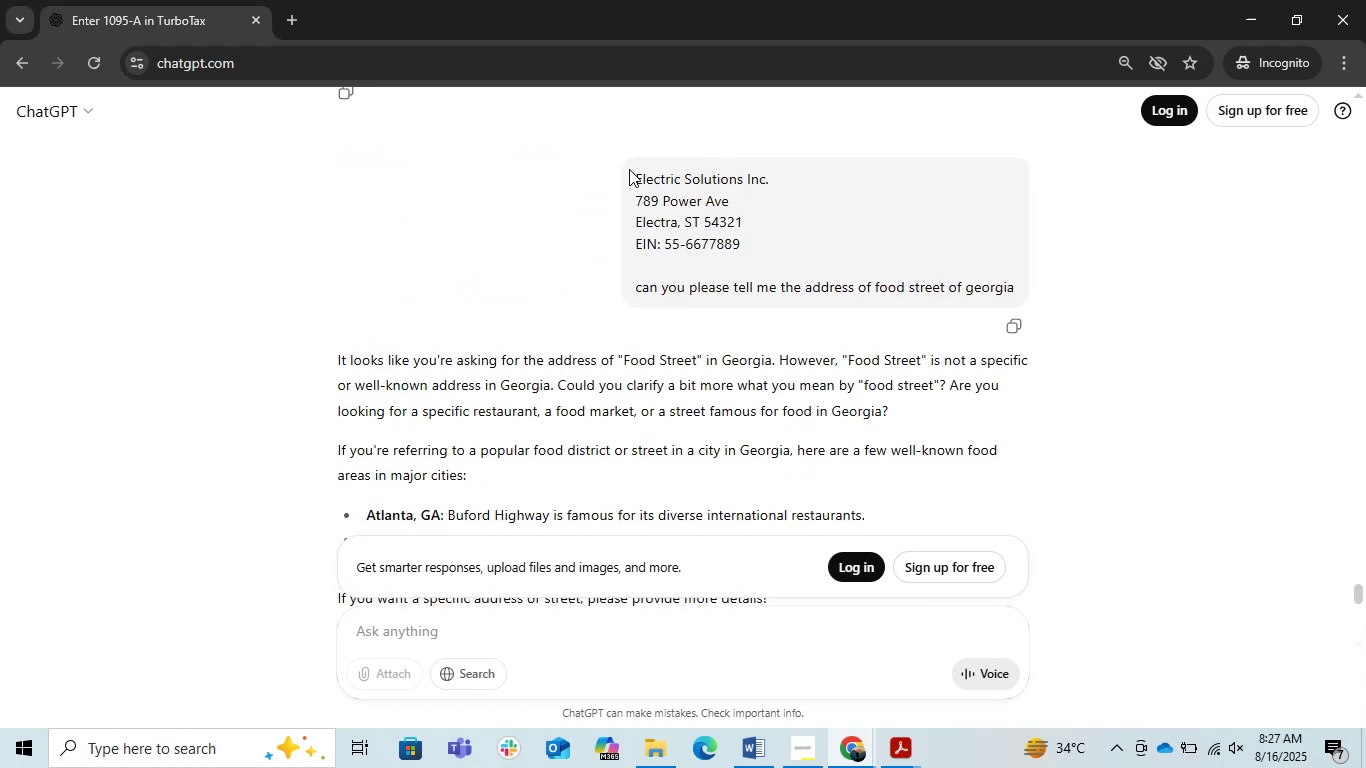 
left_click_drag(start_coordinate=[636, 169], to_coordinate=[792, 155])
 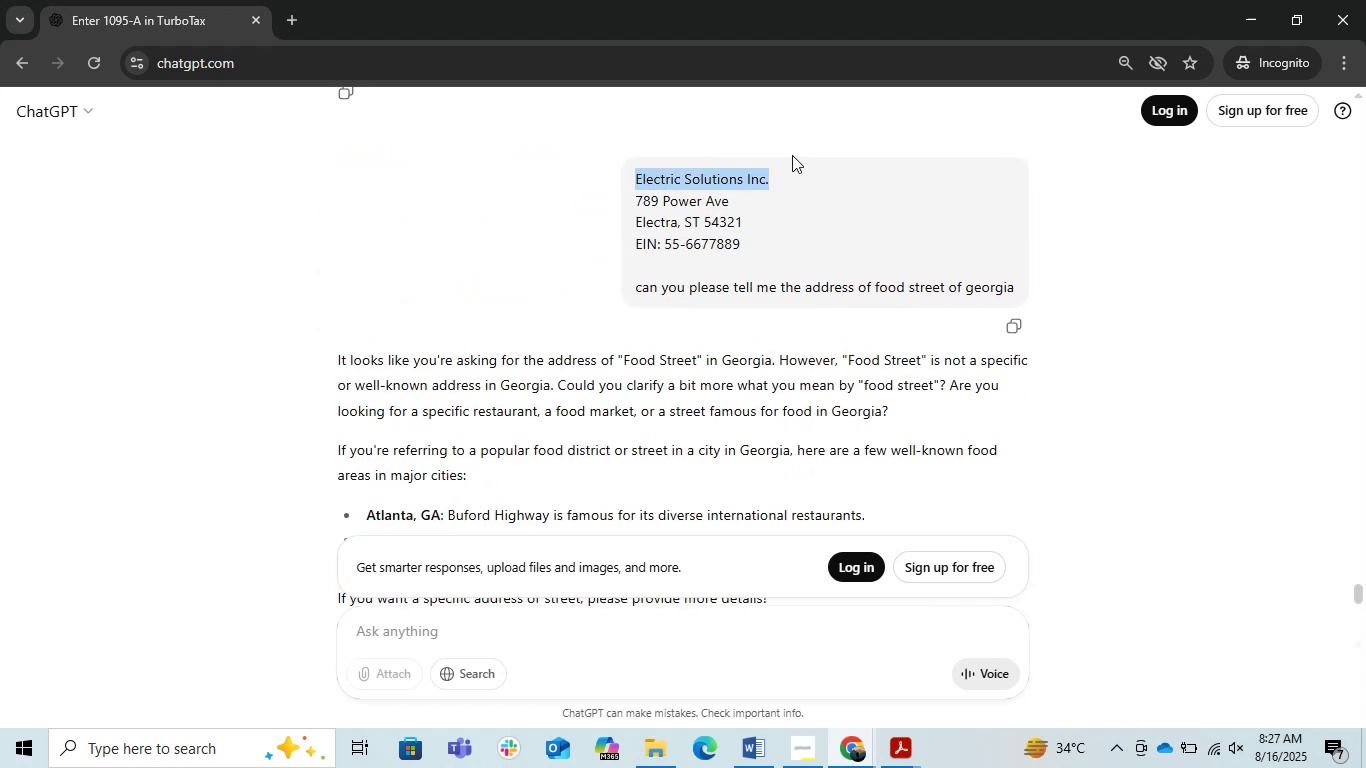 
key(Control+C)
 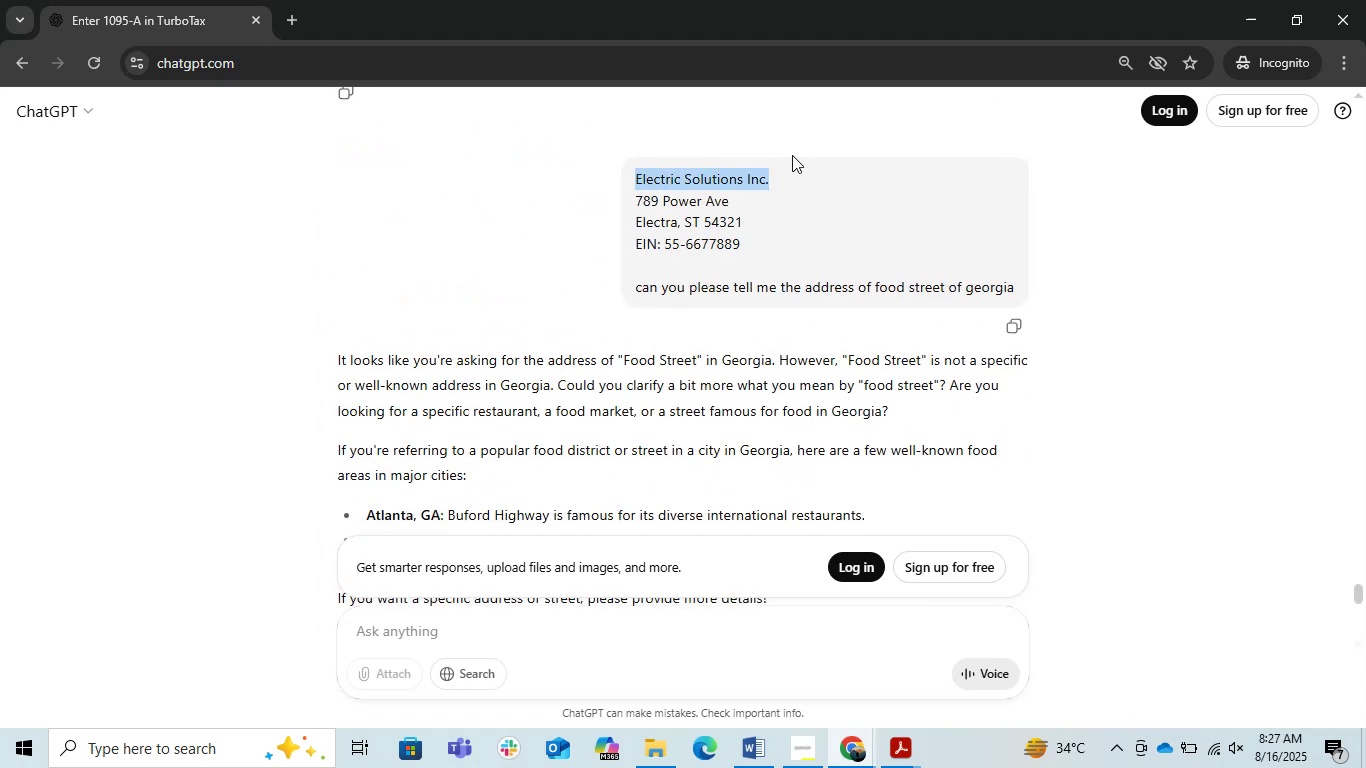 
key(Alt+AltLeft)
 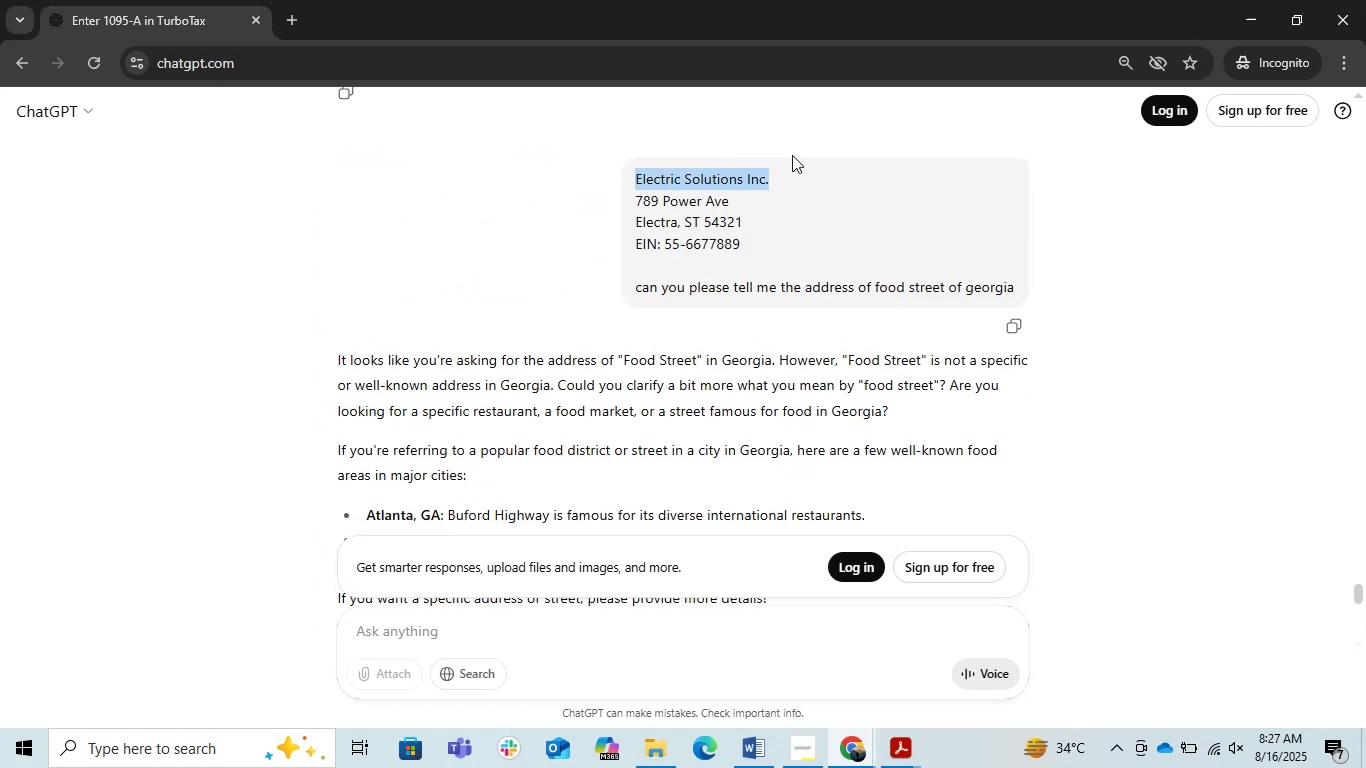 
key(Alt+Tab)
 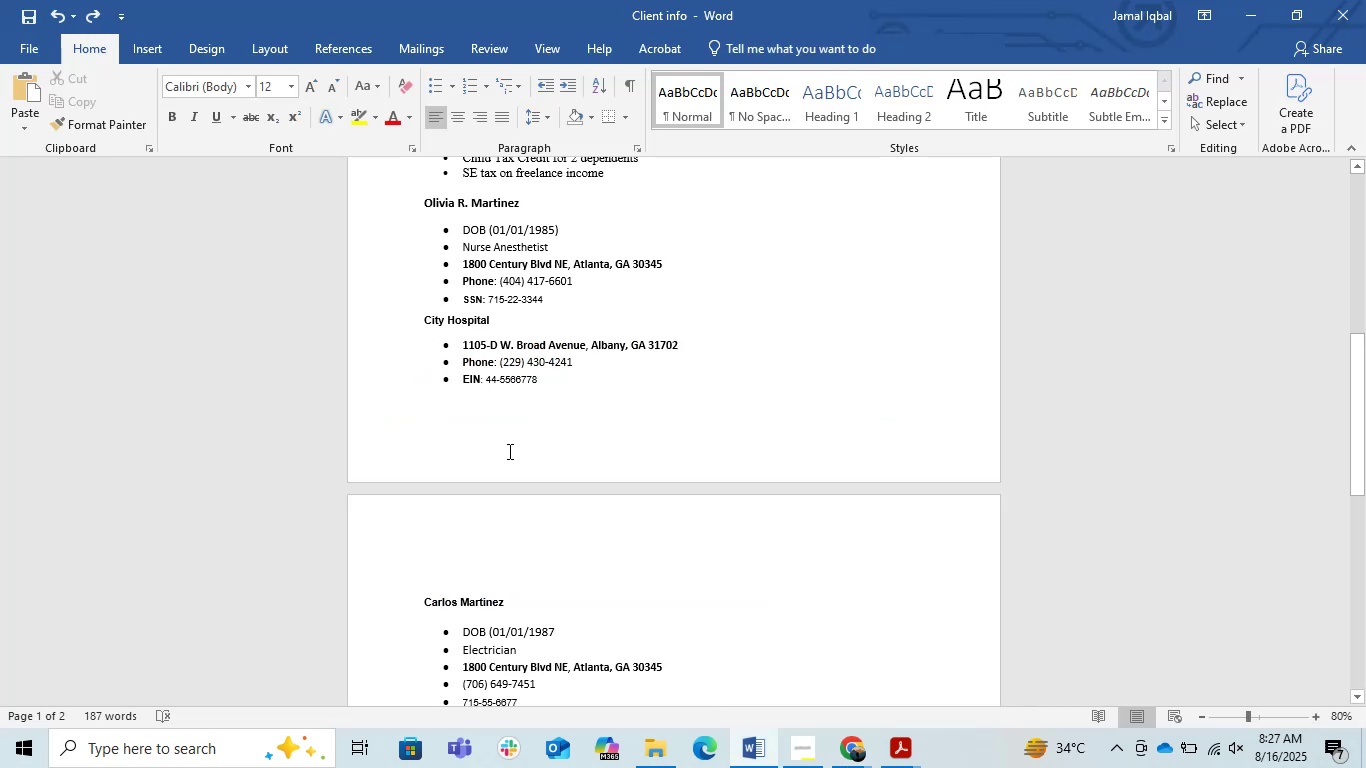 
scroll: coordinate [508, 451], scroll_direction: up, amount: 2.0
 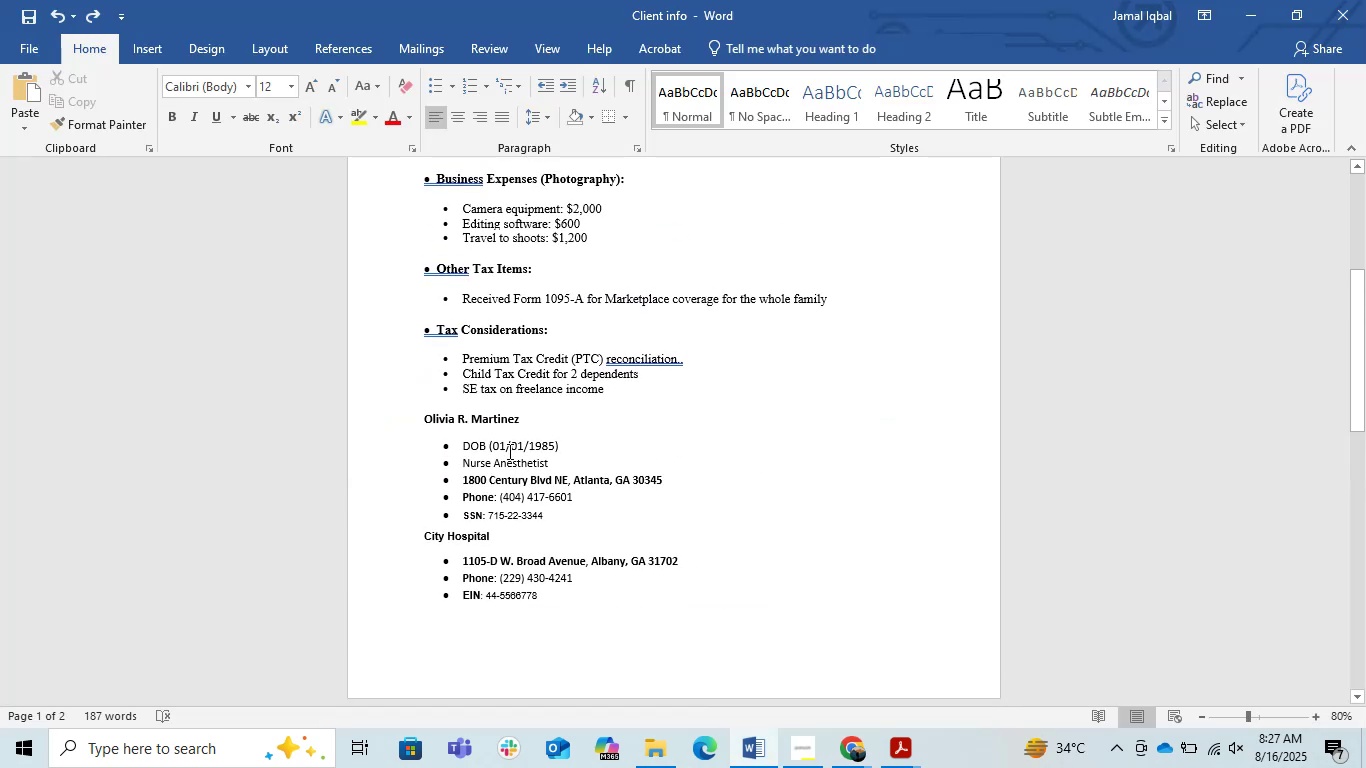 
scroll: coordinate [508, 451], scroll_direction: down, amount: 5.0
 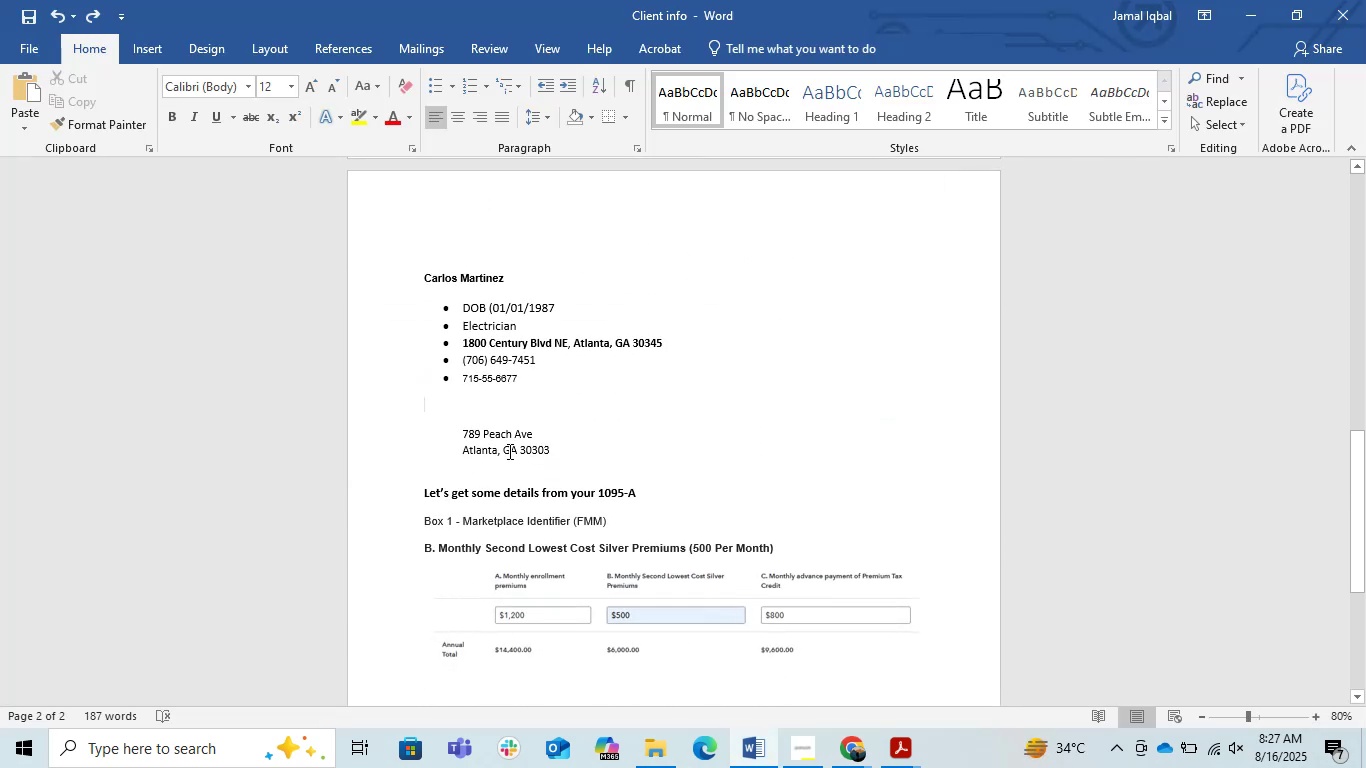 
key(Control+V)
 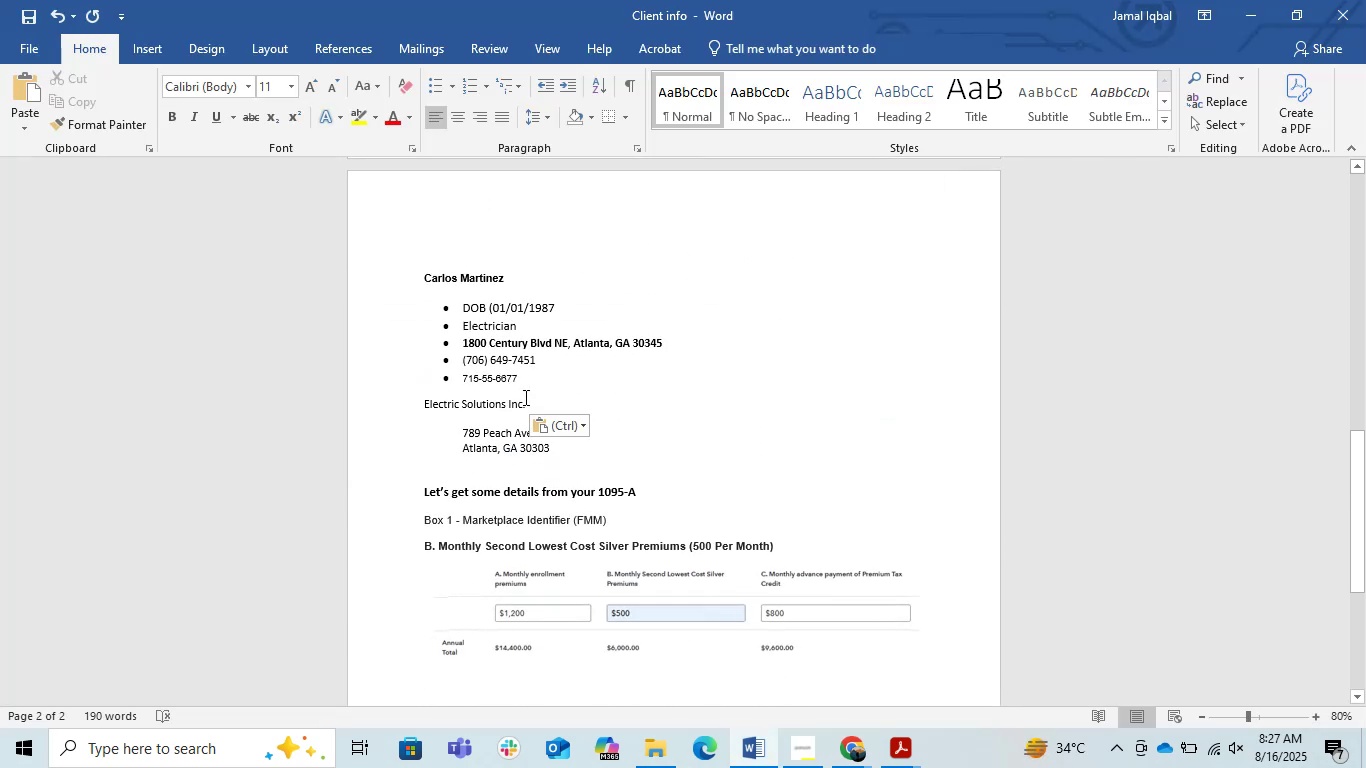 
left_click_drag(start_coordinate=[529, 401], to_coordinate=[413, 406])
 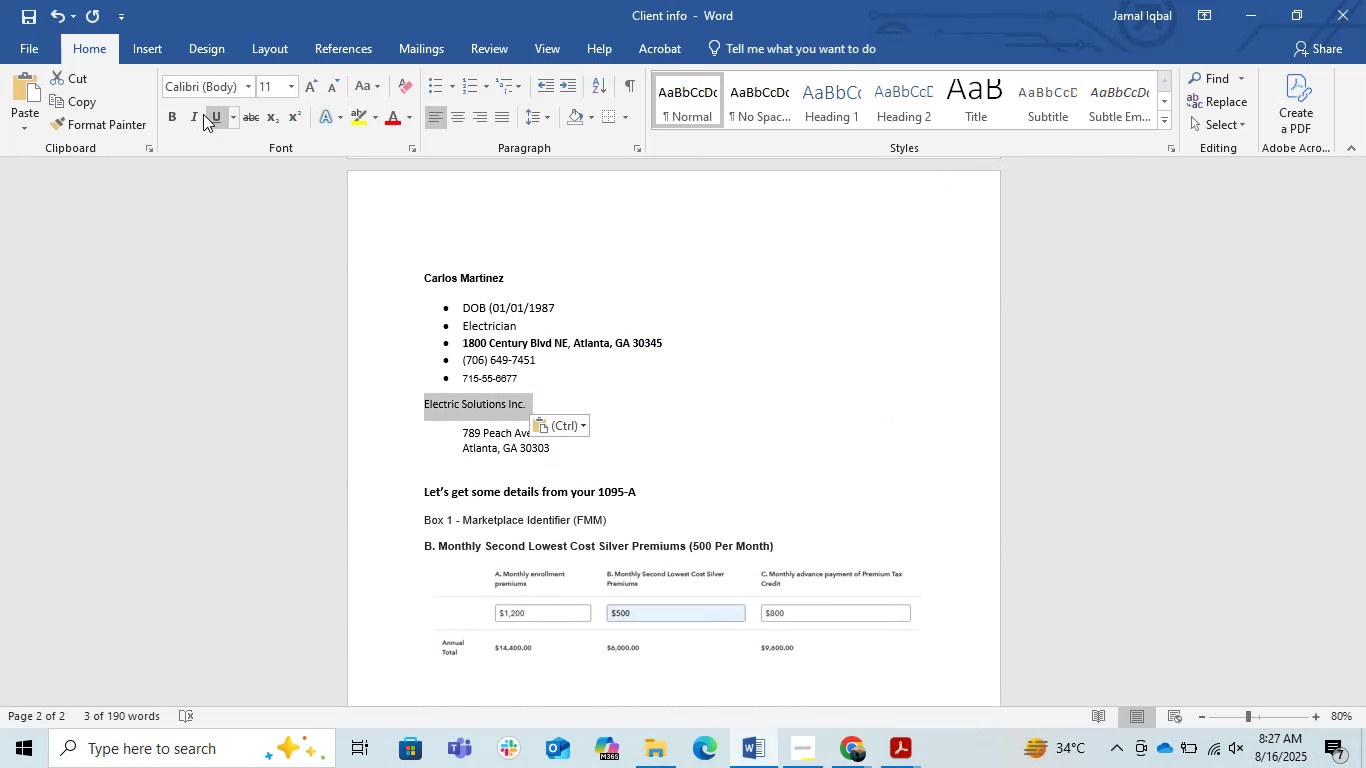 
left_click([173, 112])
 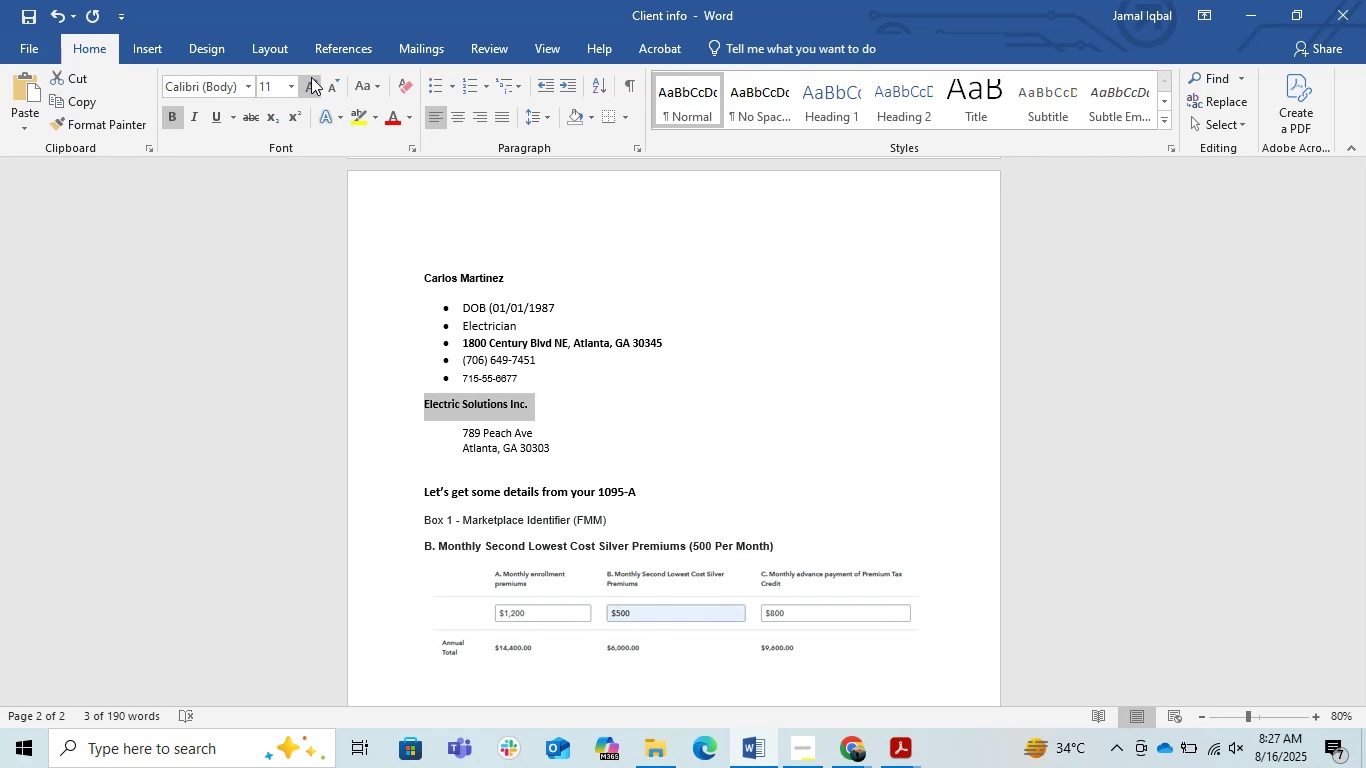 
left_click([315, 80])
 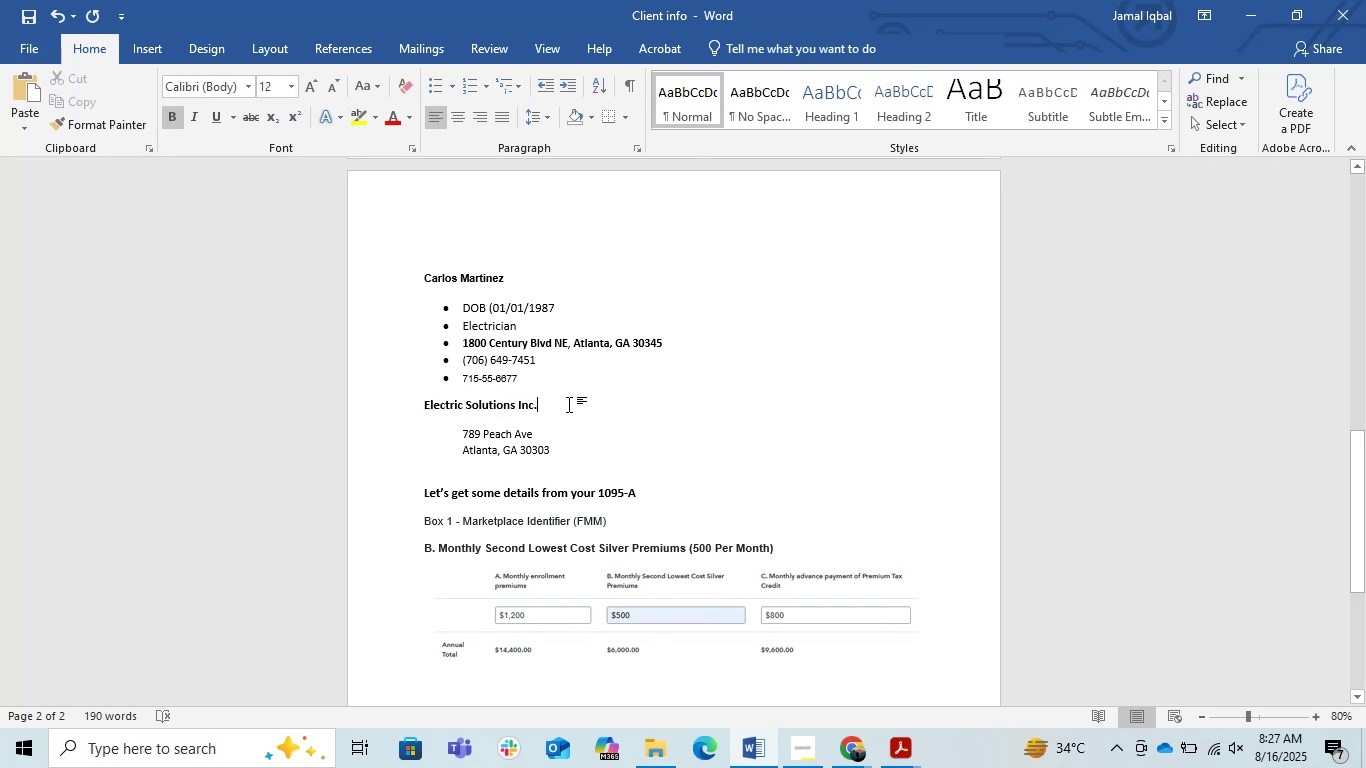 
key(Enter)
 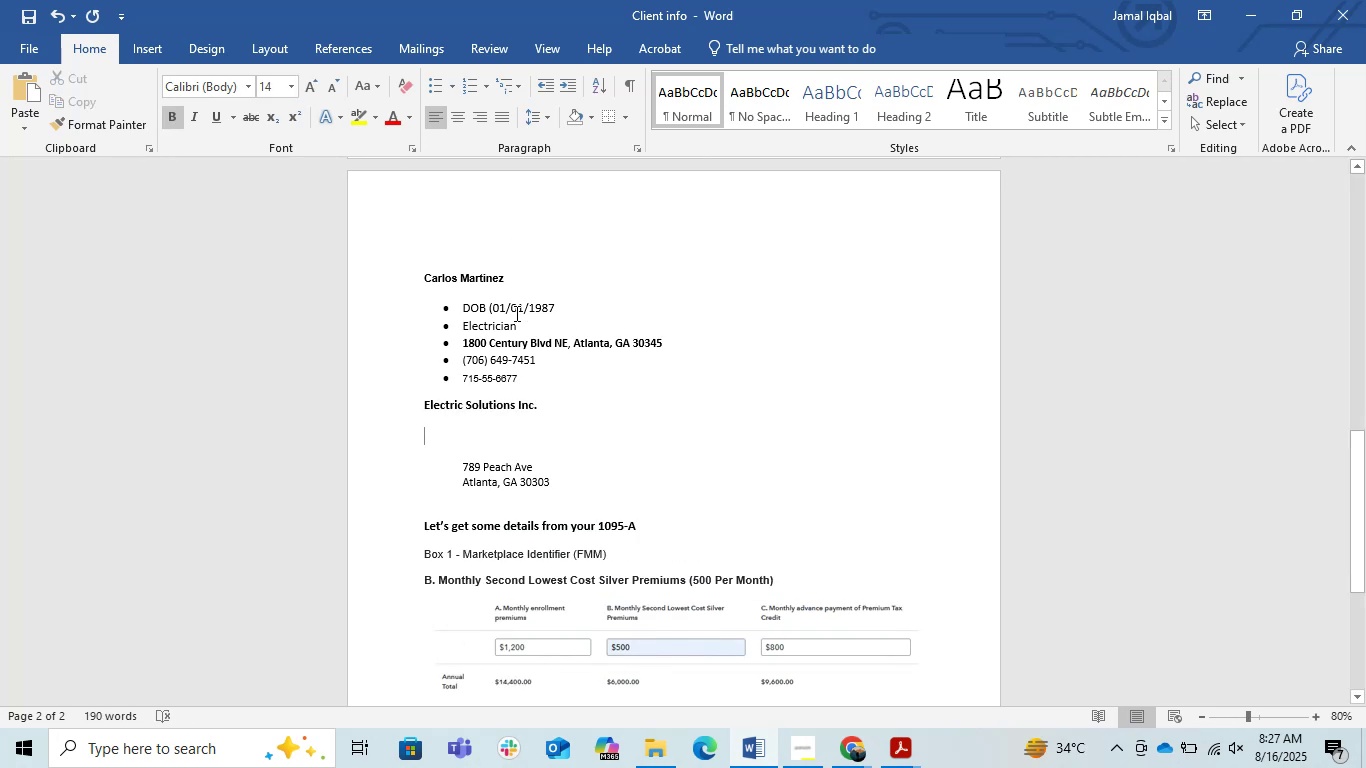 
key(Space)
 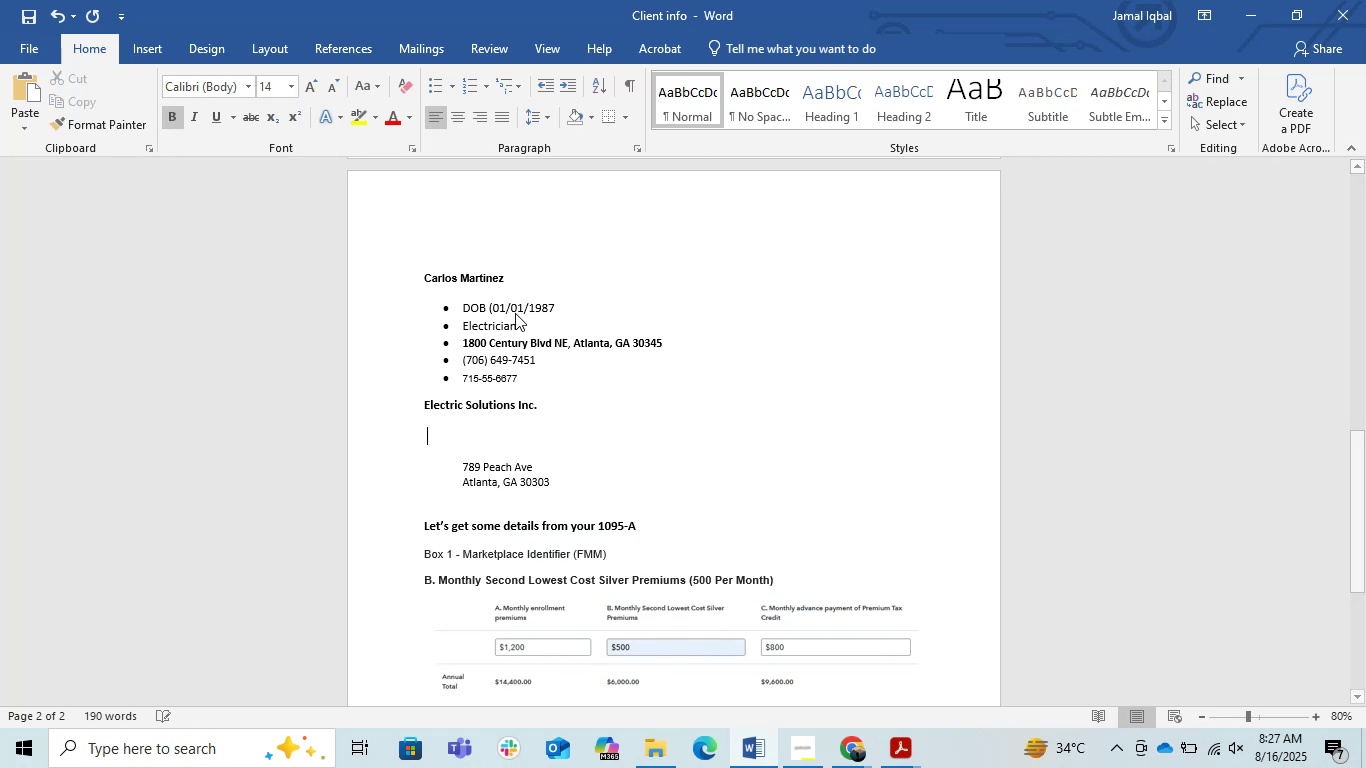 
key(Space)
 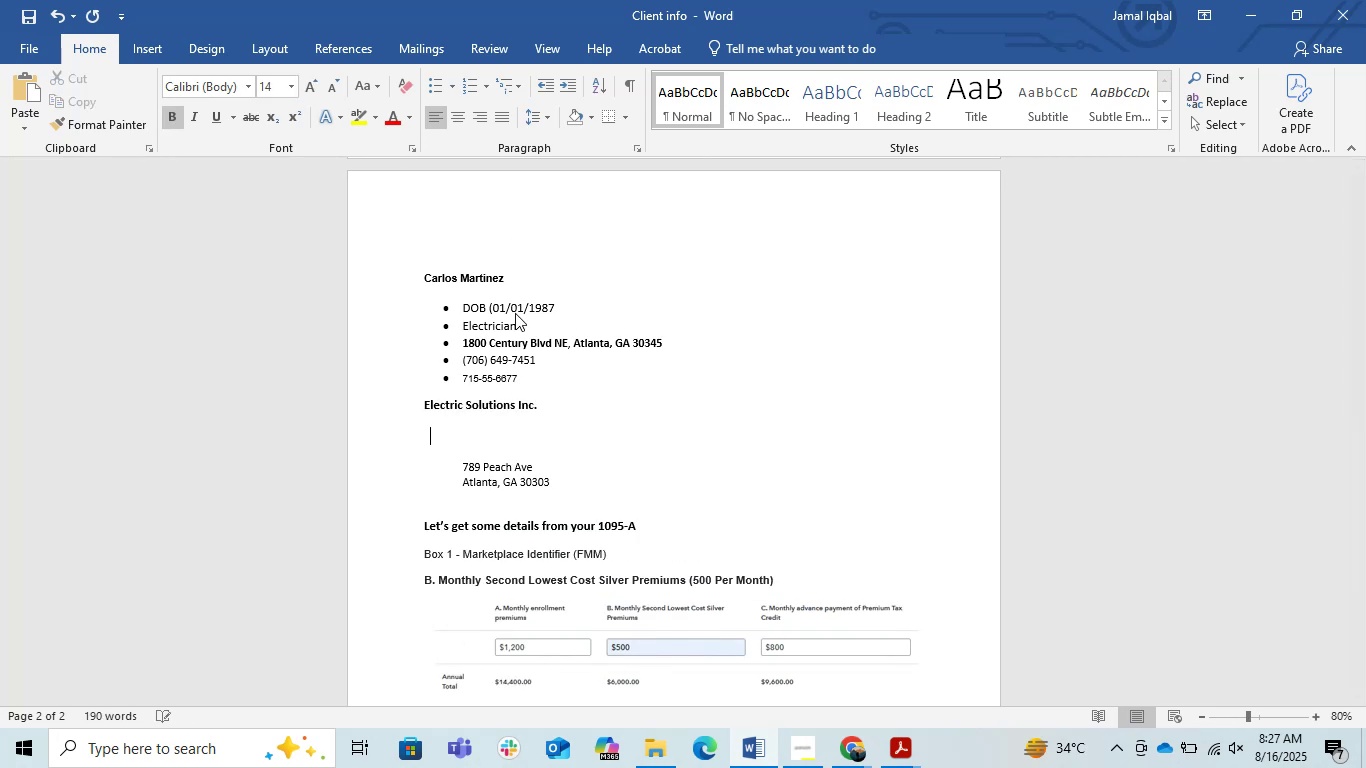 
key(Space)
 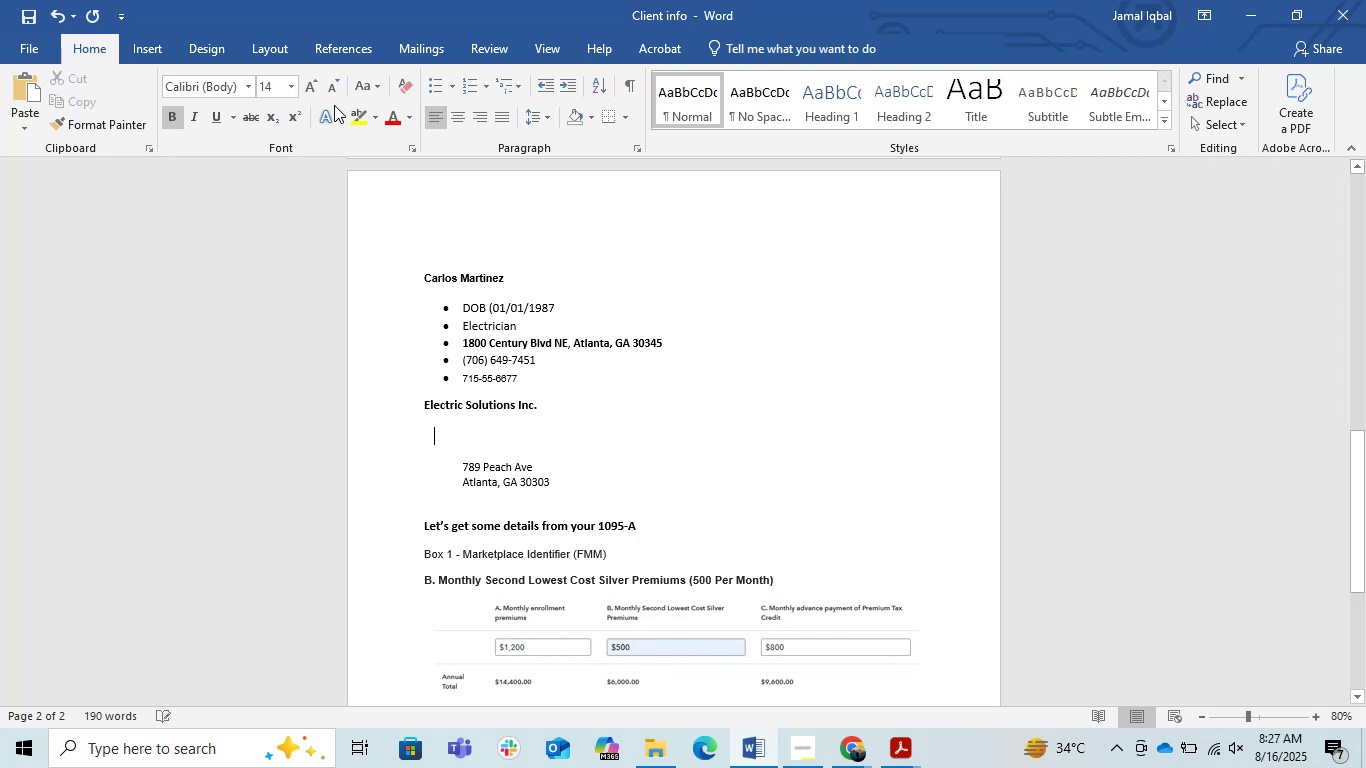 
key(Space)
 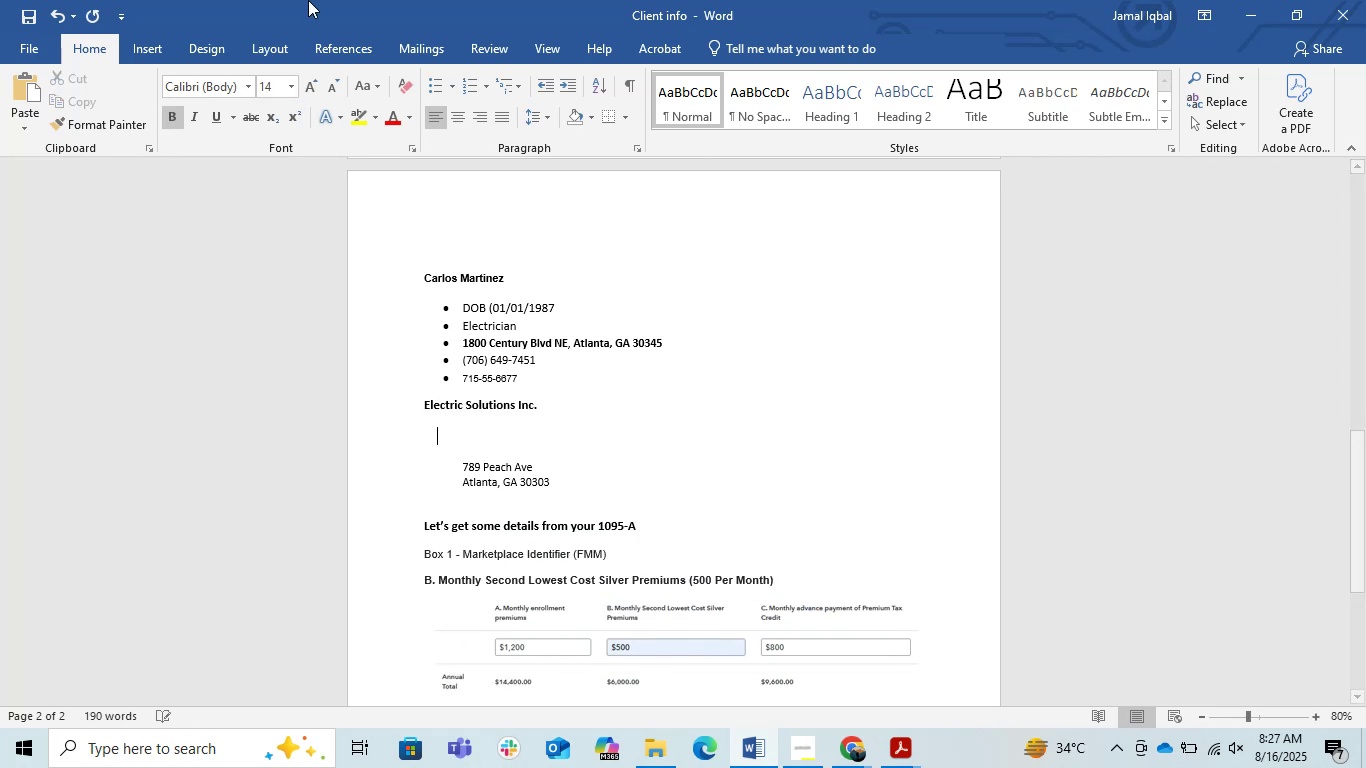 
key(Space)
 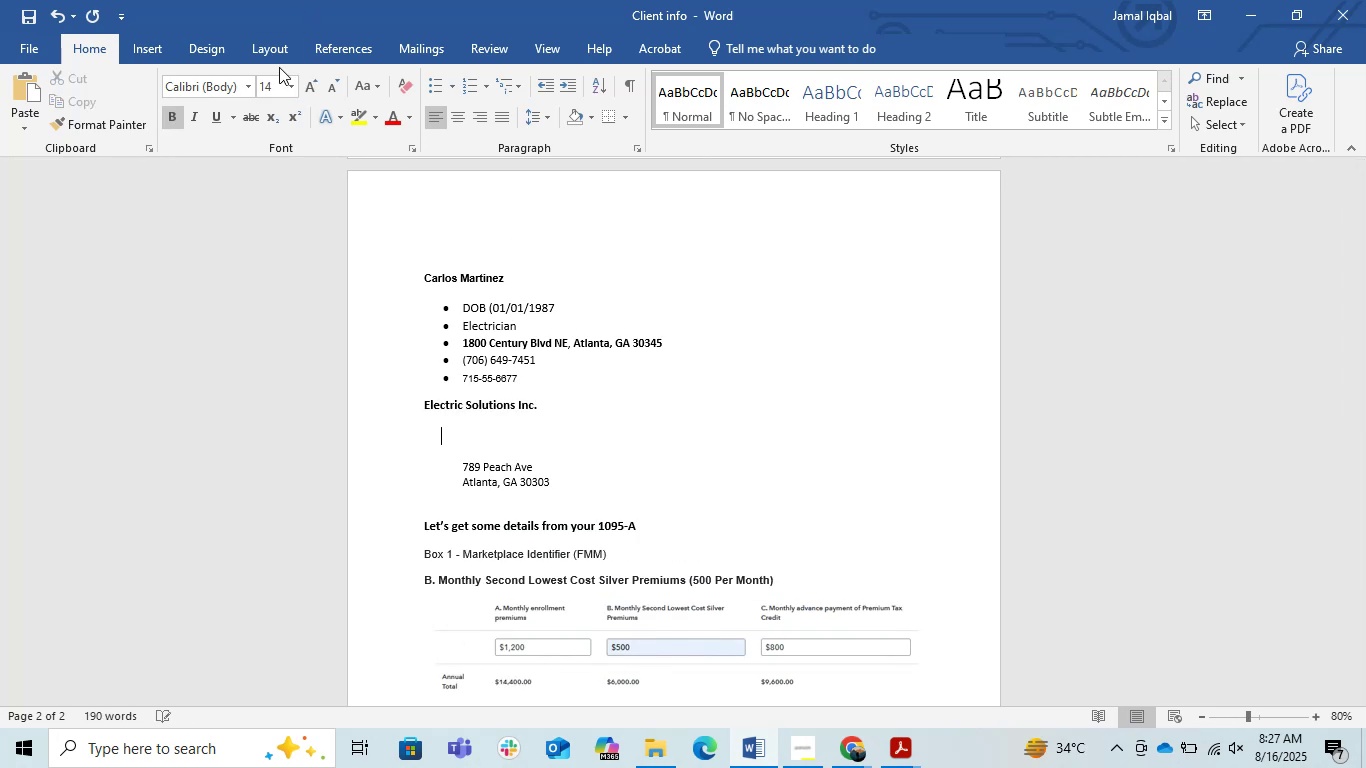 
key(Space)
 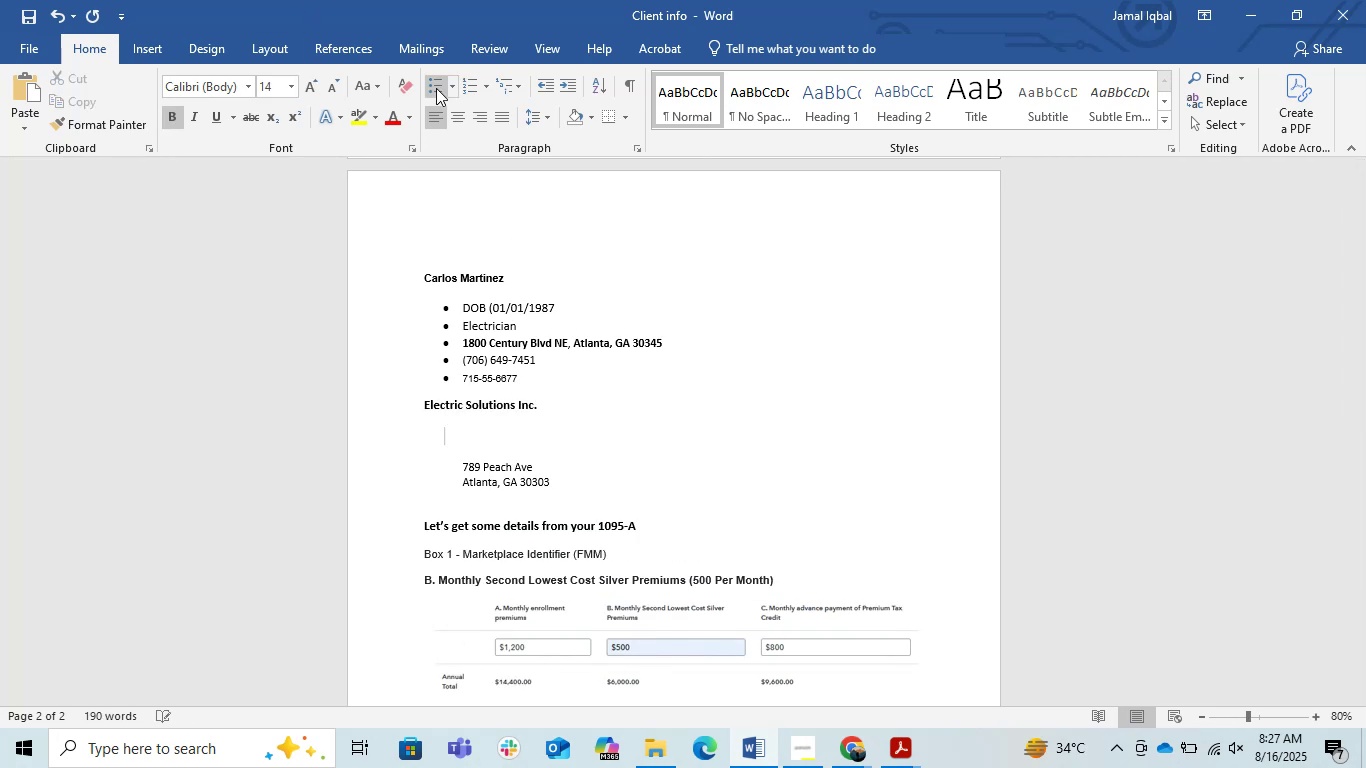 
left_click([436, 88])
 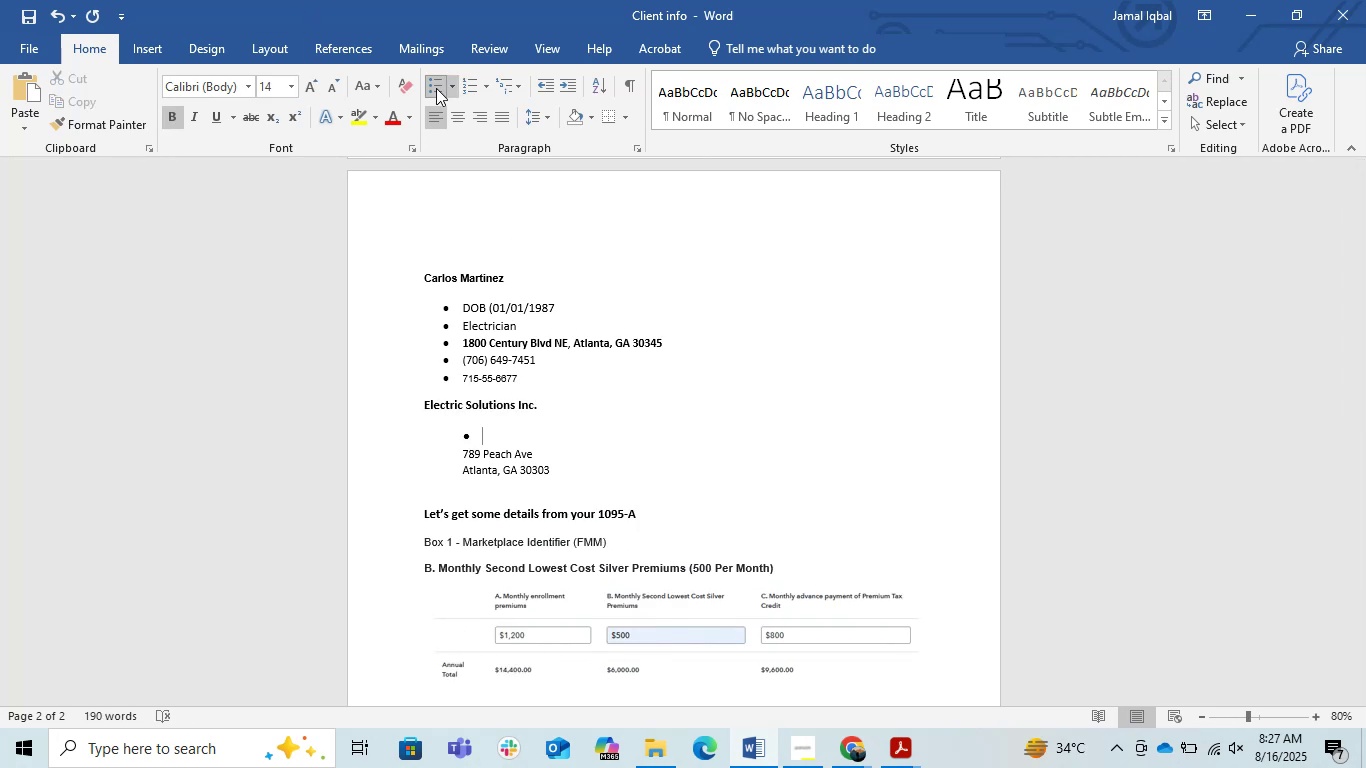 
key(Backspace)
 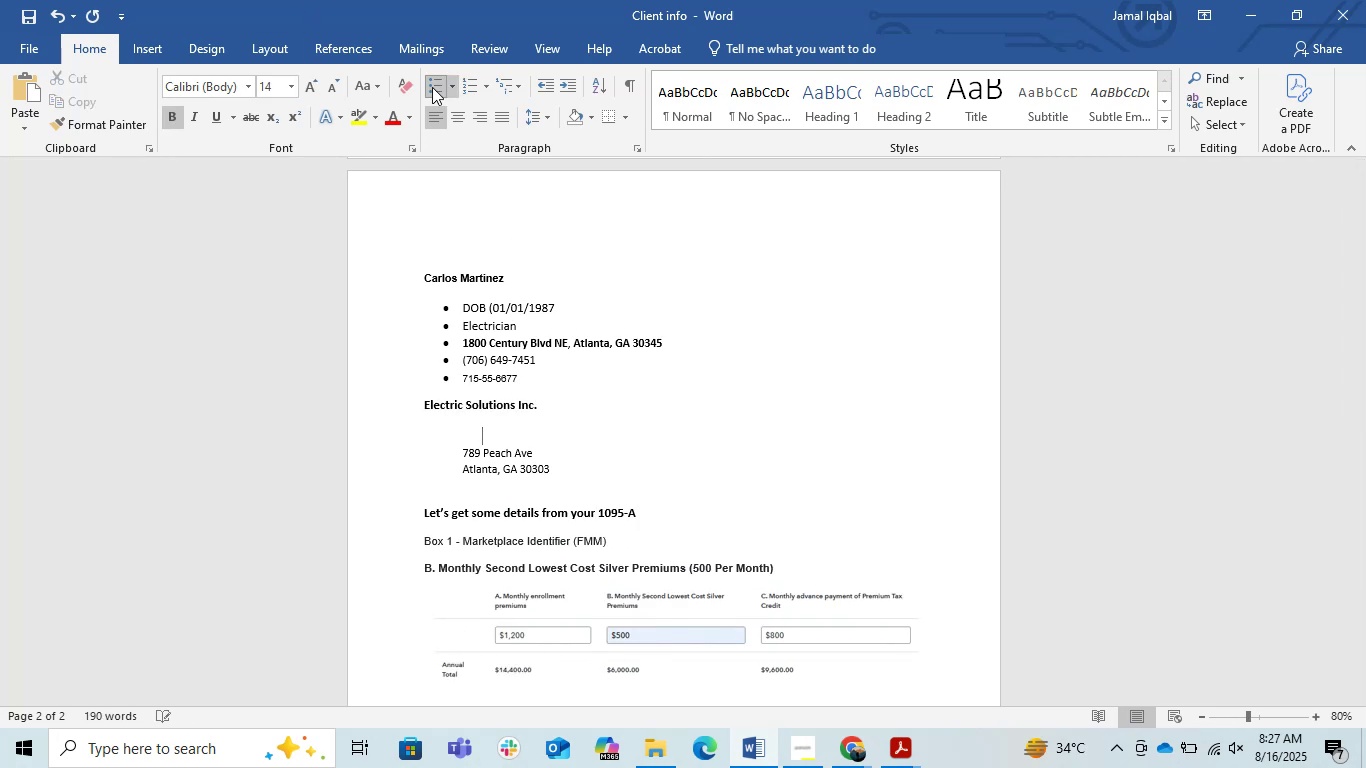 
key(Backspace)
 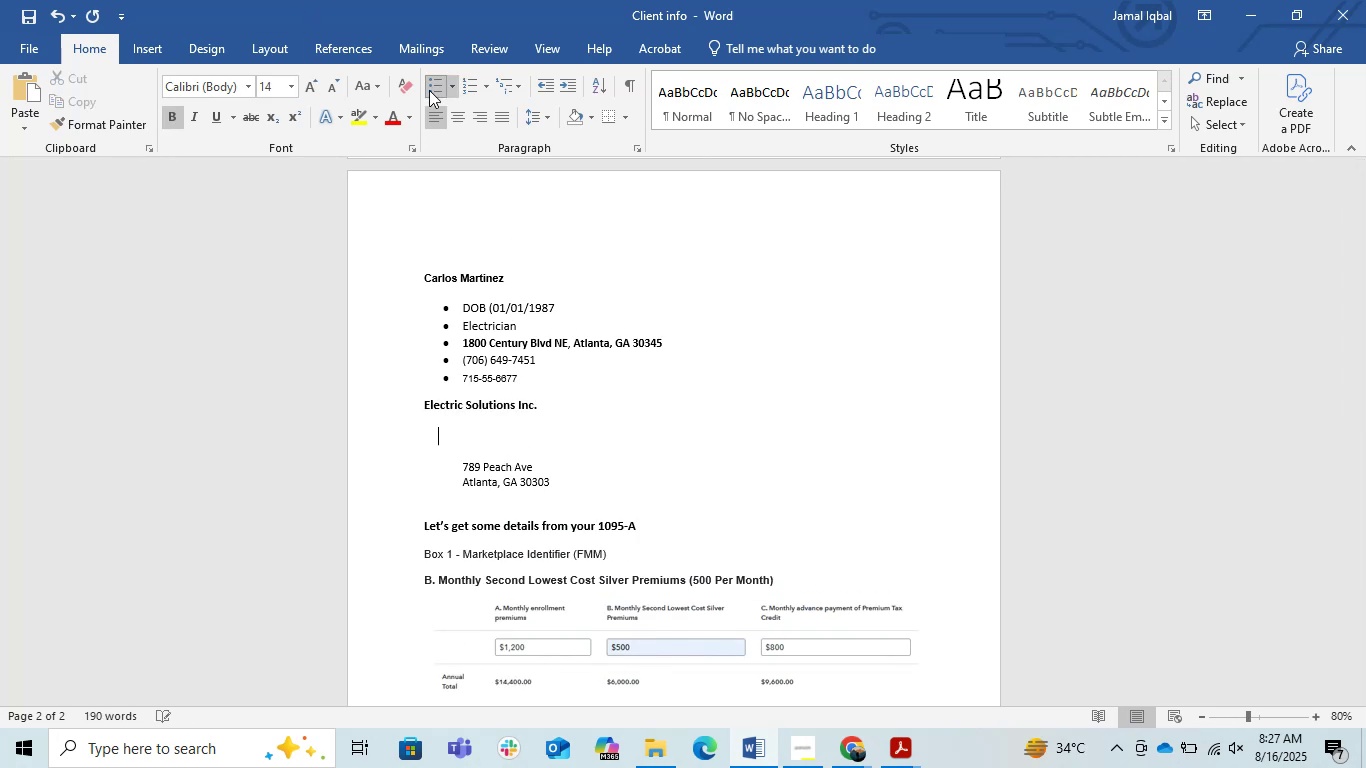 
key(Backspace)
 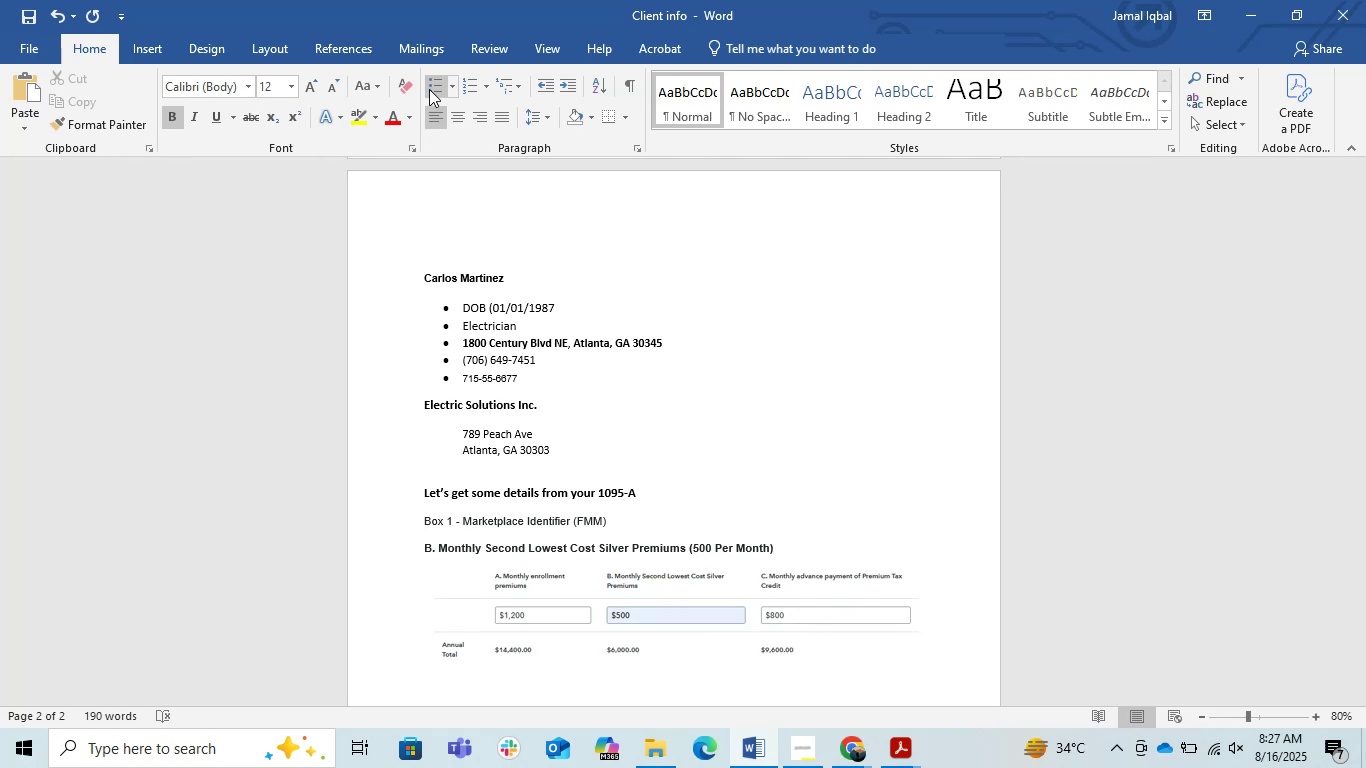 
key(Enter)
 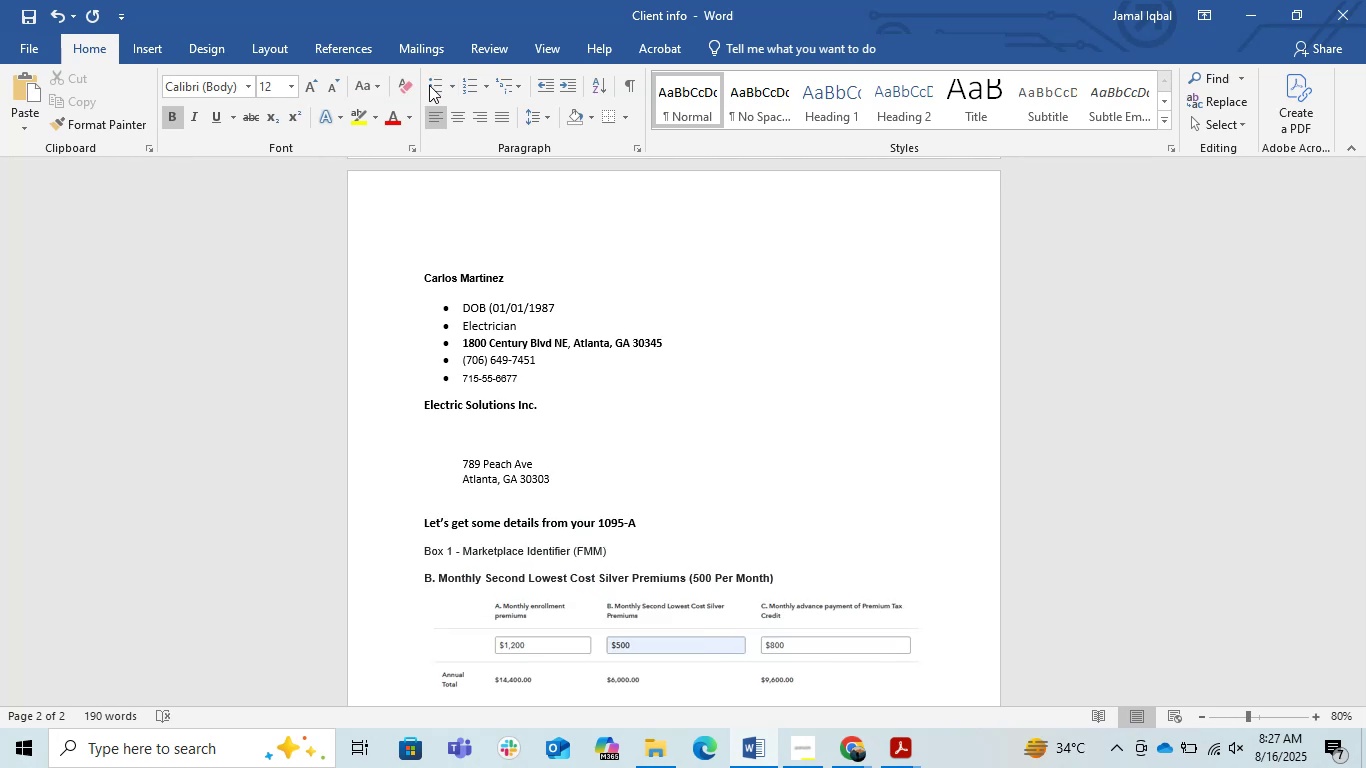 
left_click([438, 83])
 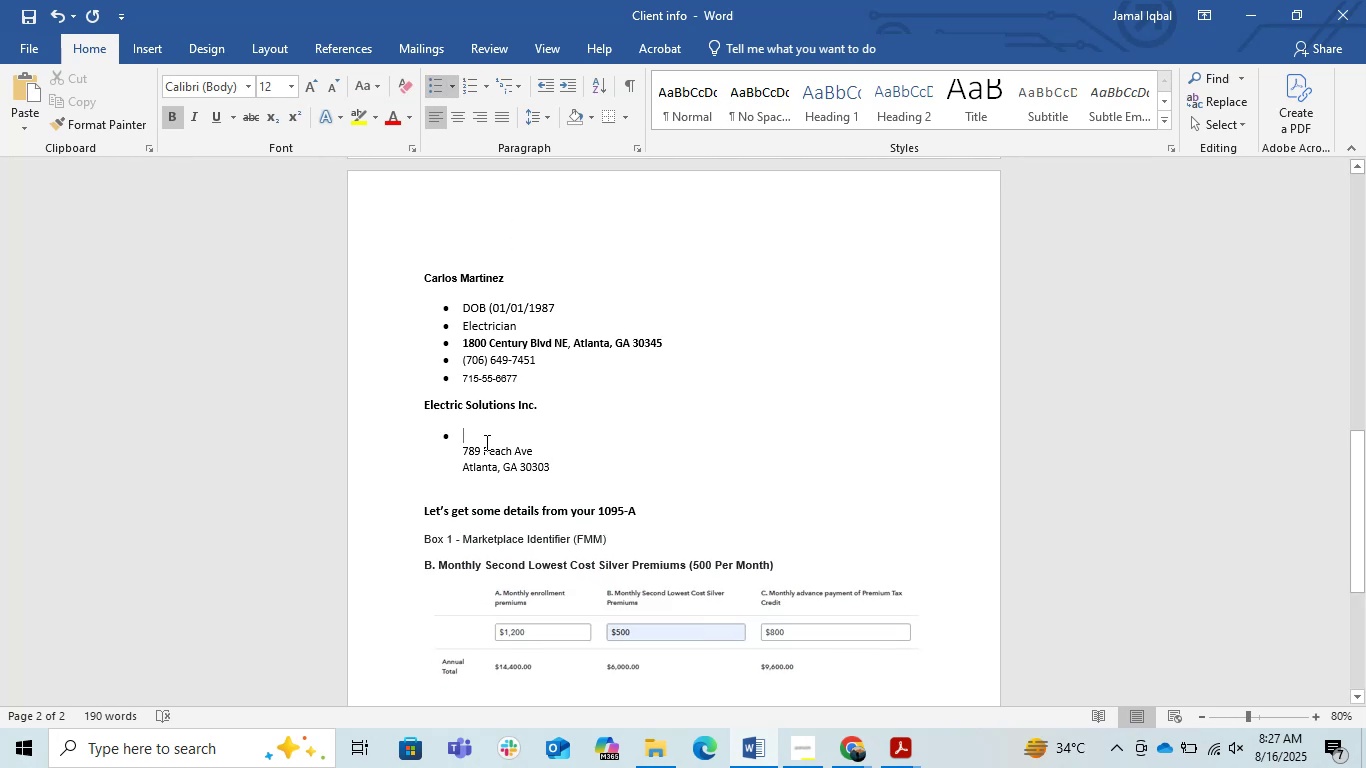 
left_click([456, 450])
 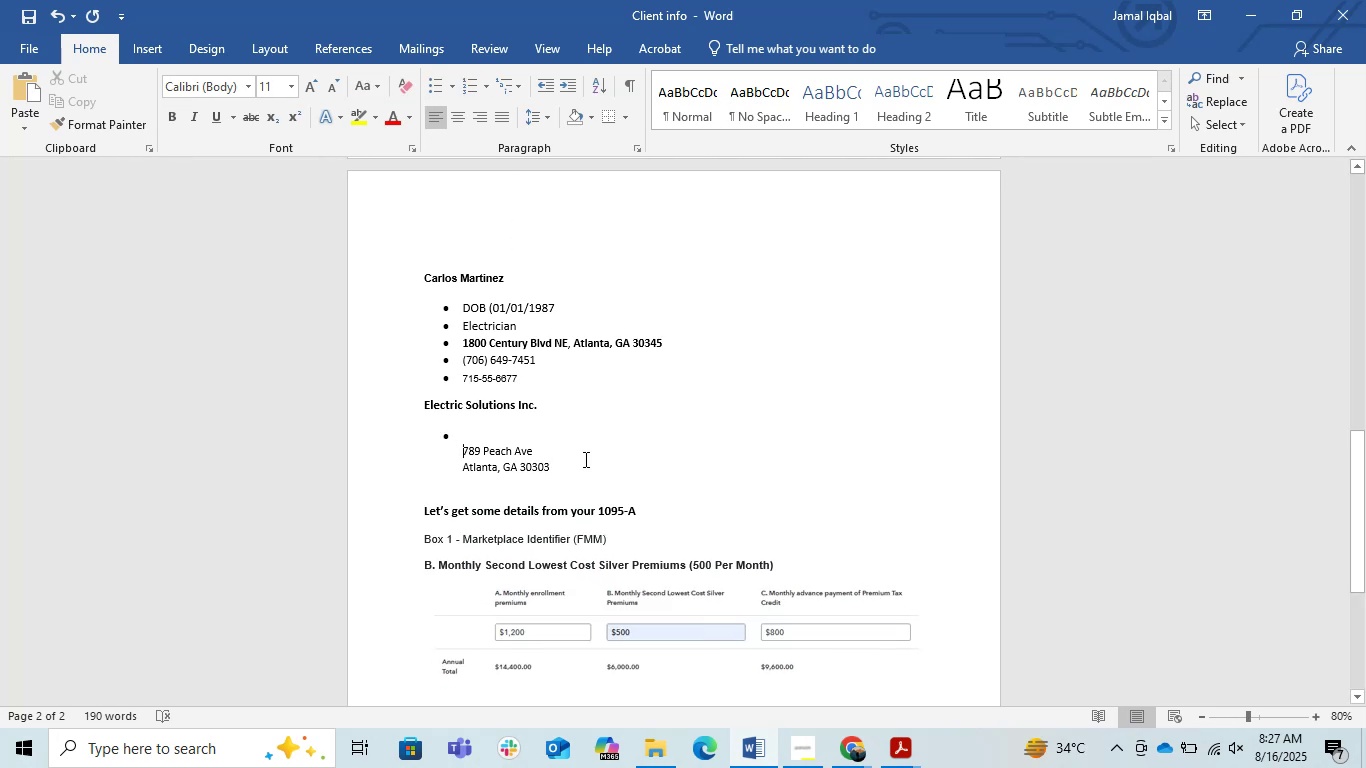 
key(Backspace)
 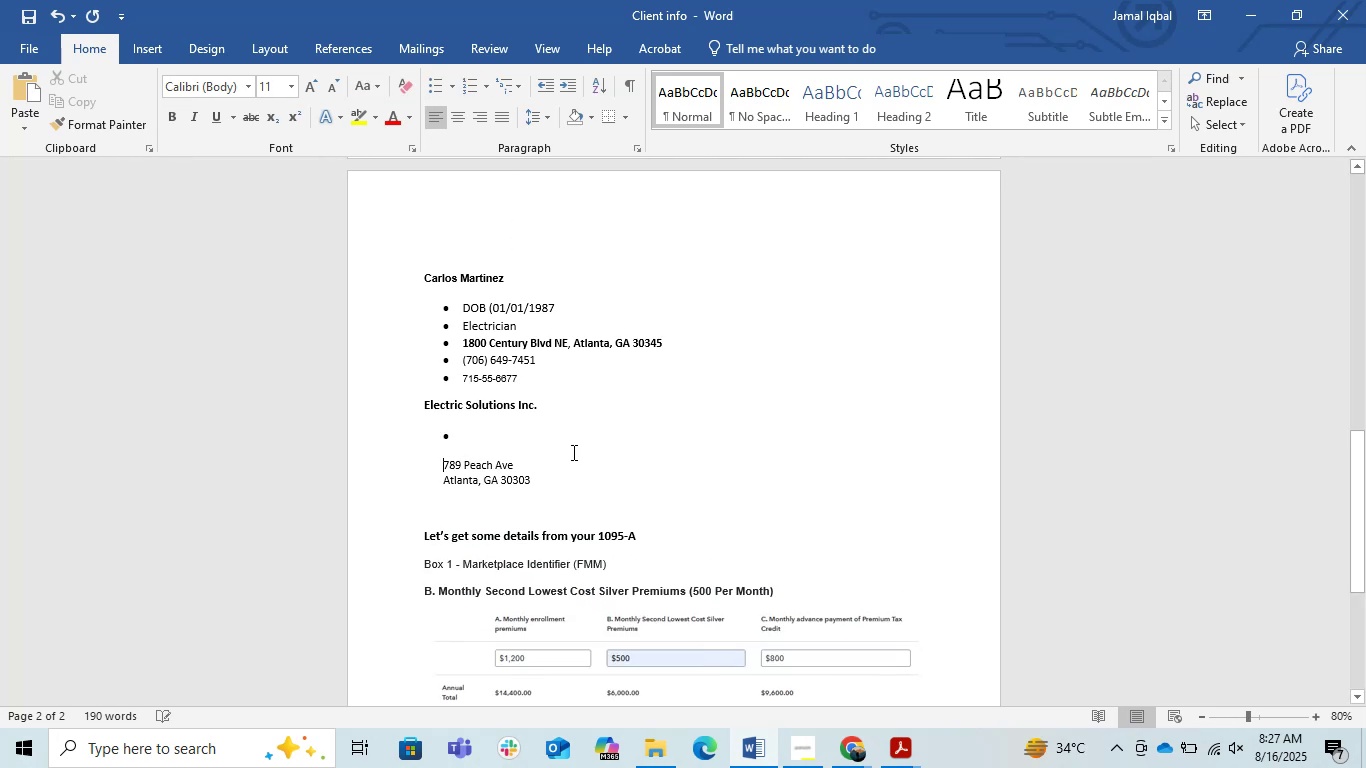 
key(Backspace)
 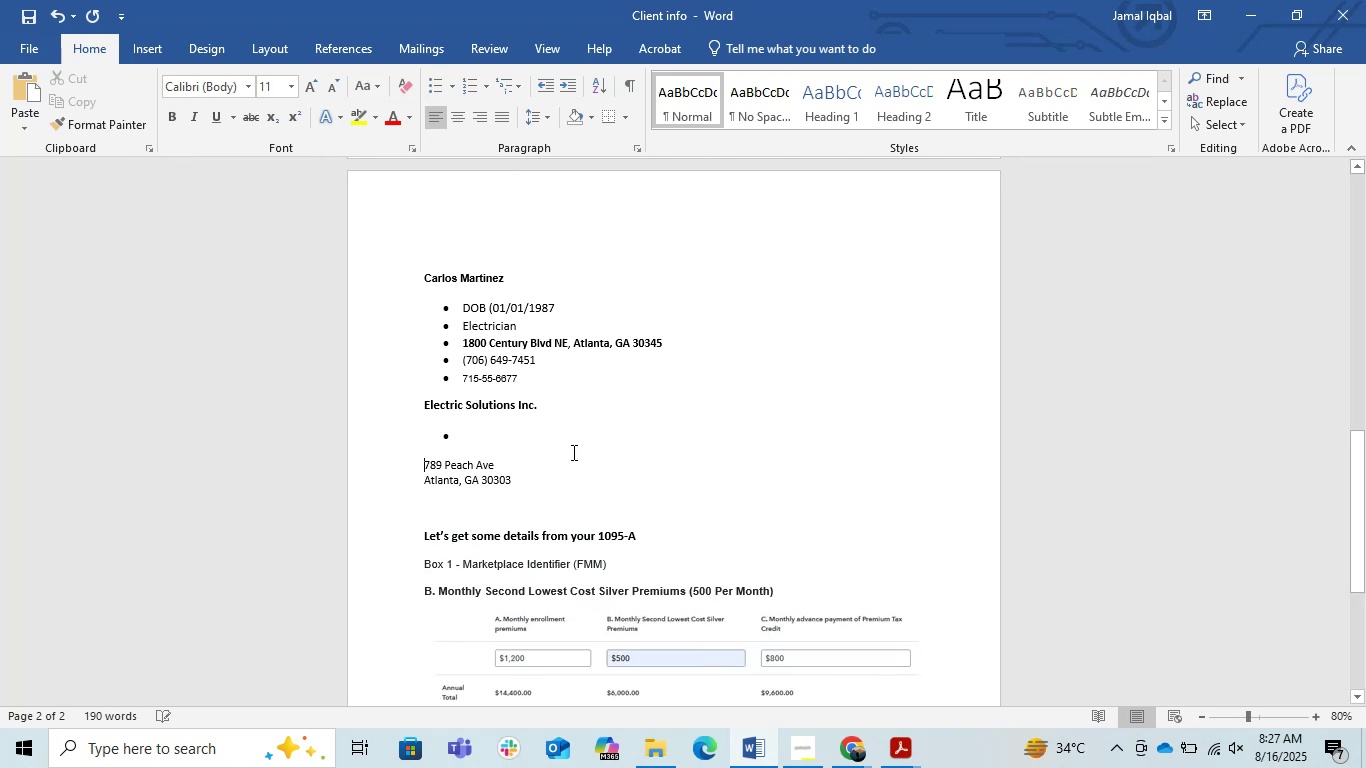 
key(Backspace)
 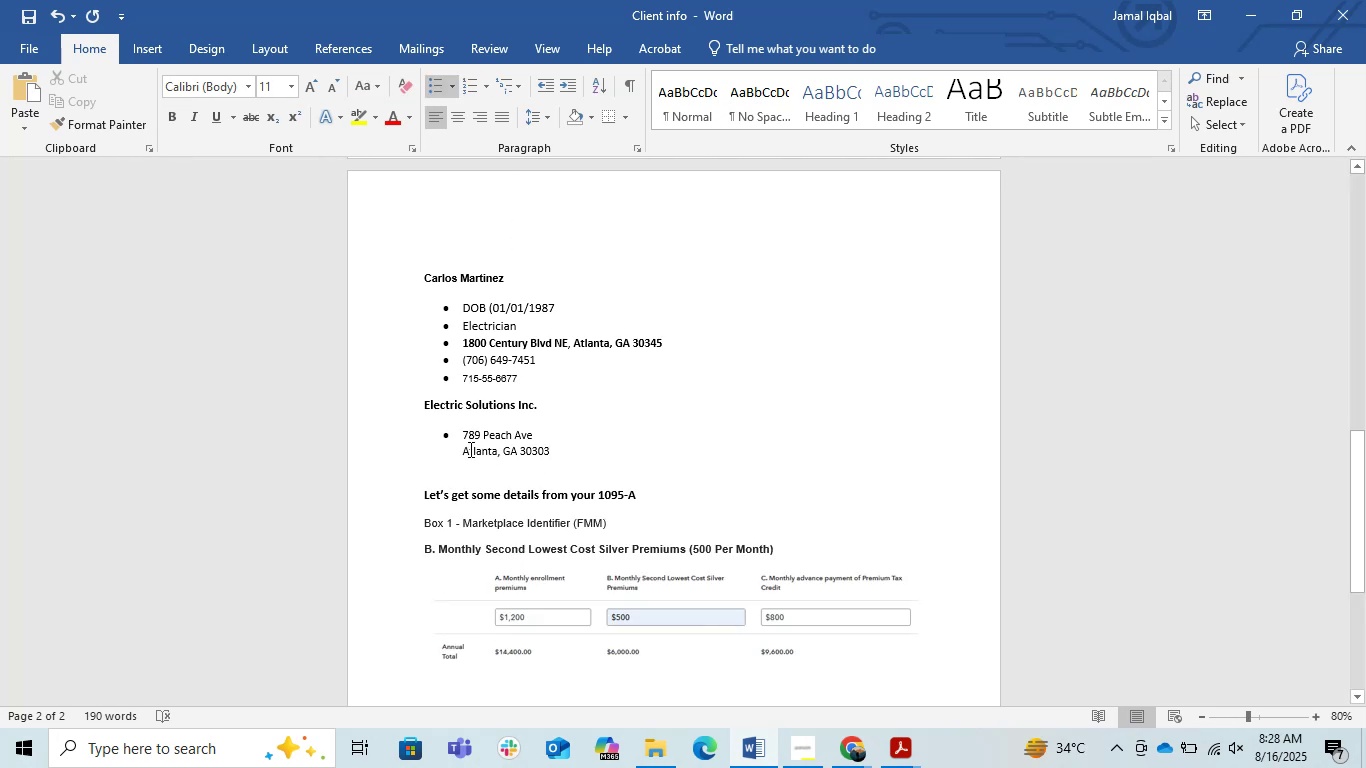 
left_click([459, 448])
 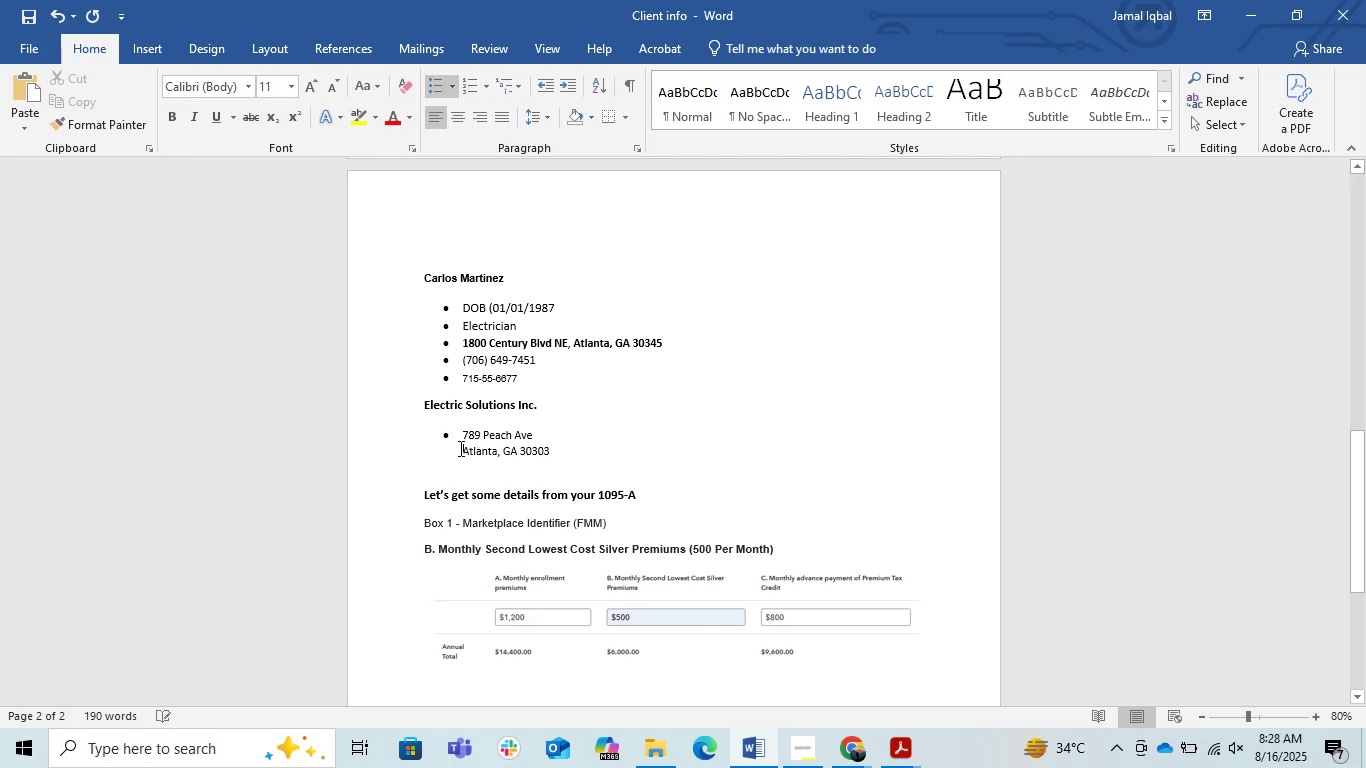 
key(Backspace)
 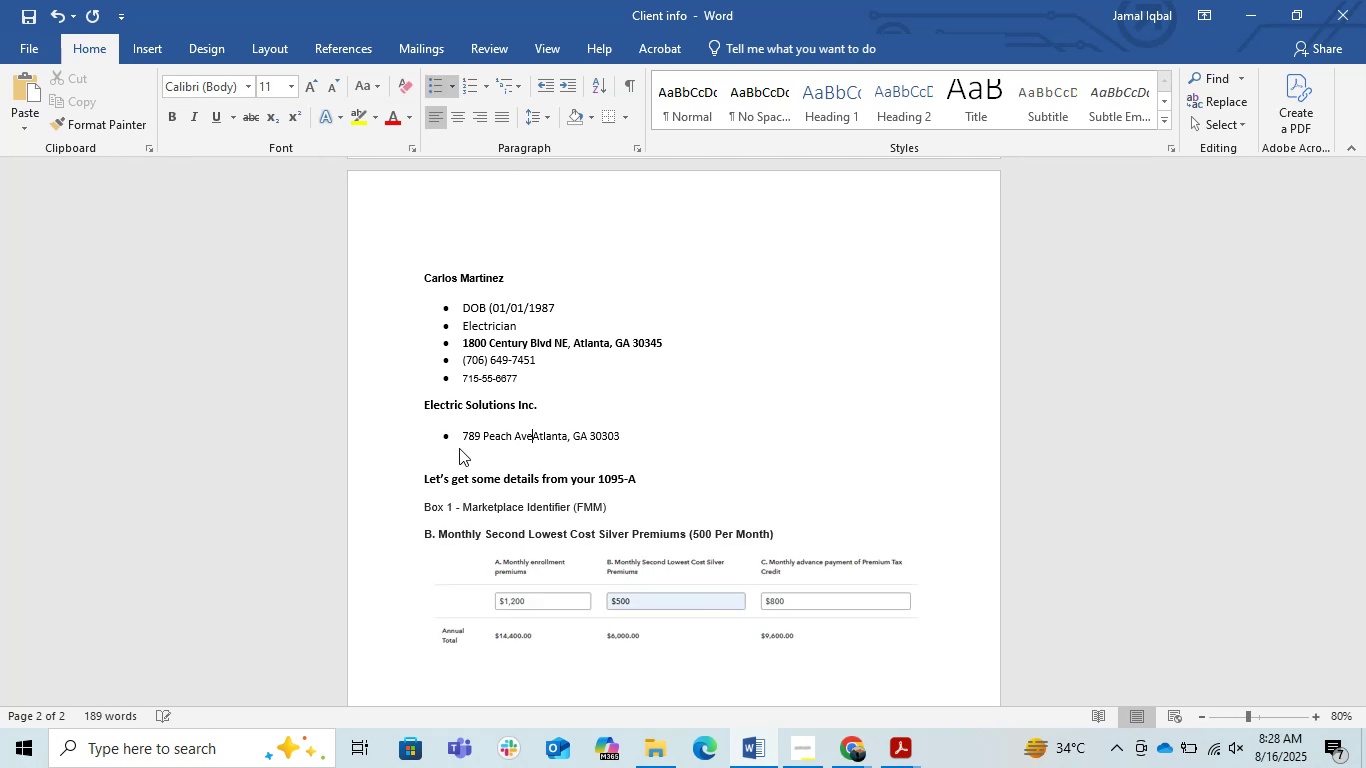 
key(Space)
 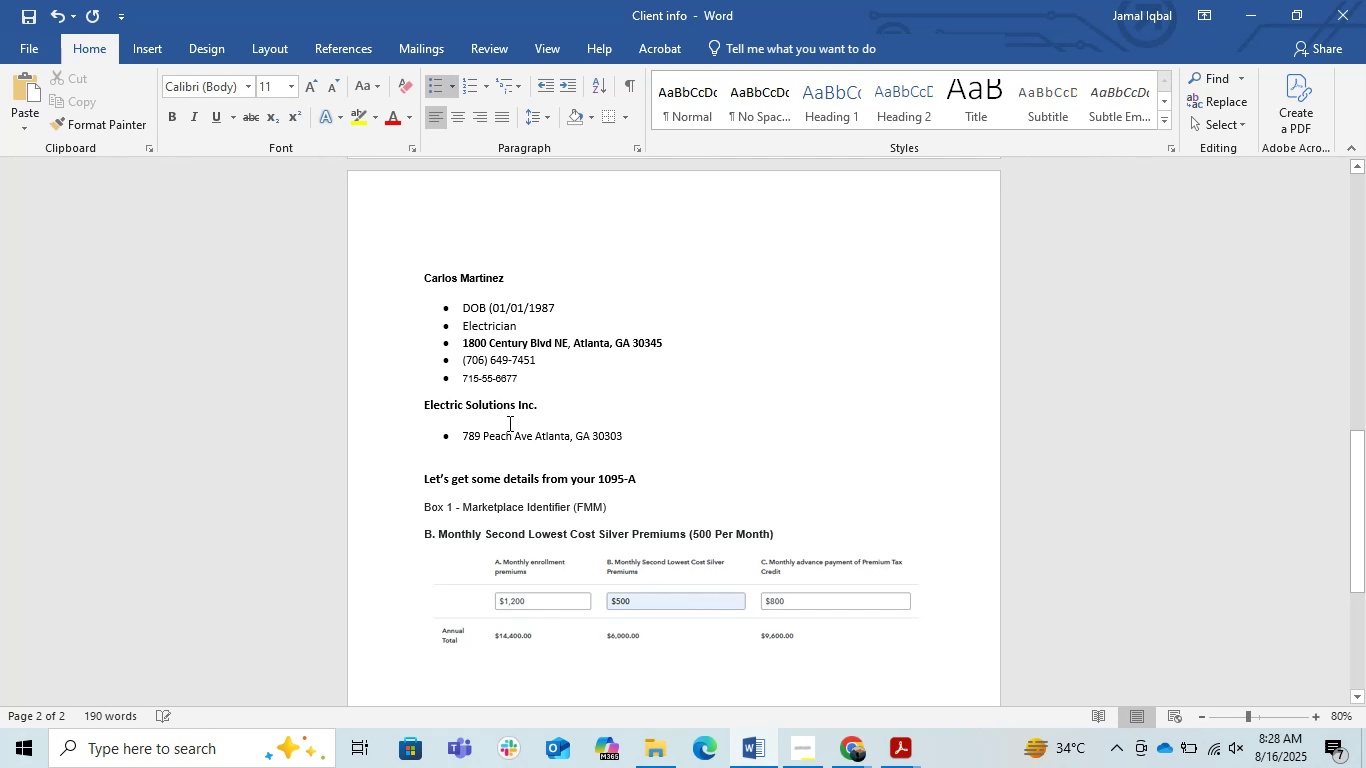 
key(Backspace)
 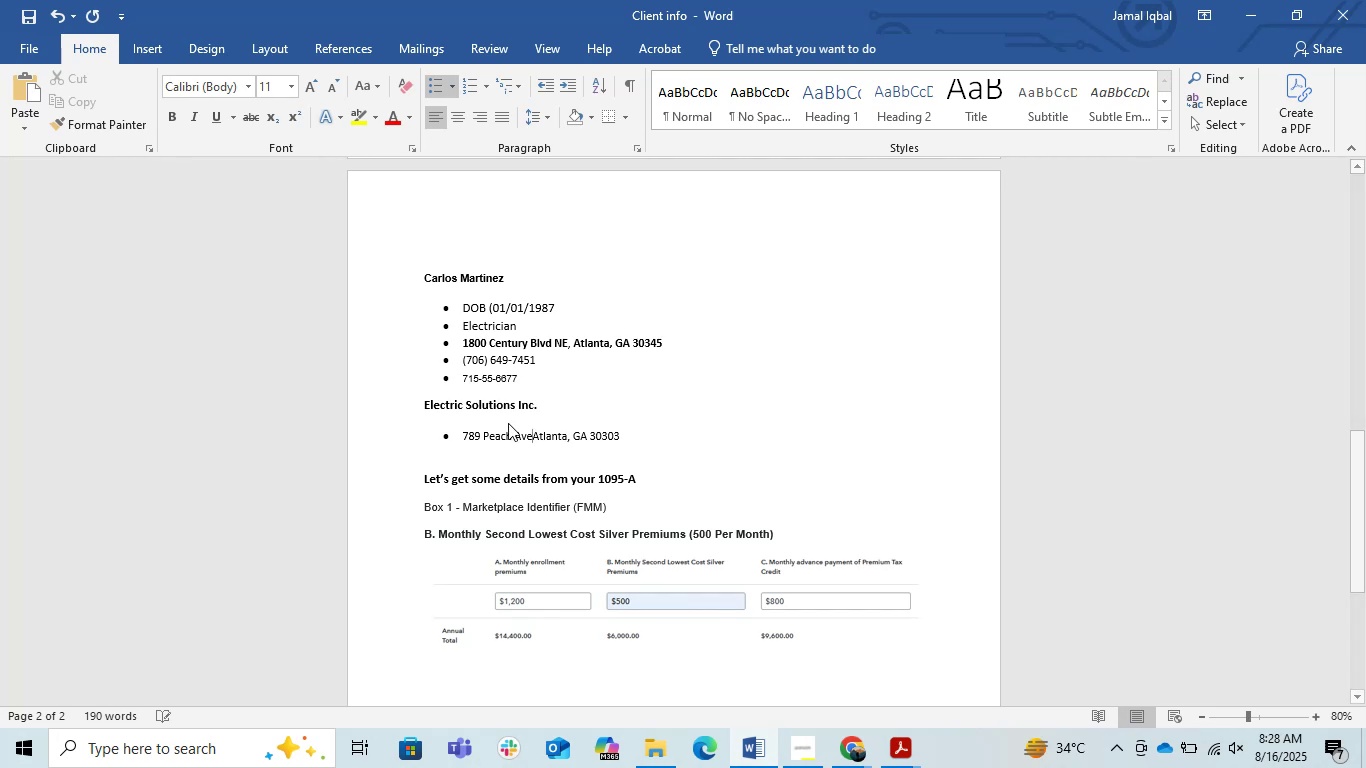 
key(Comma)
 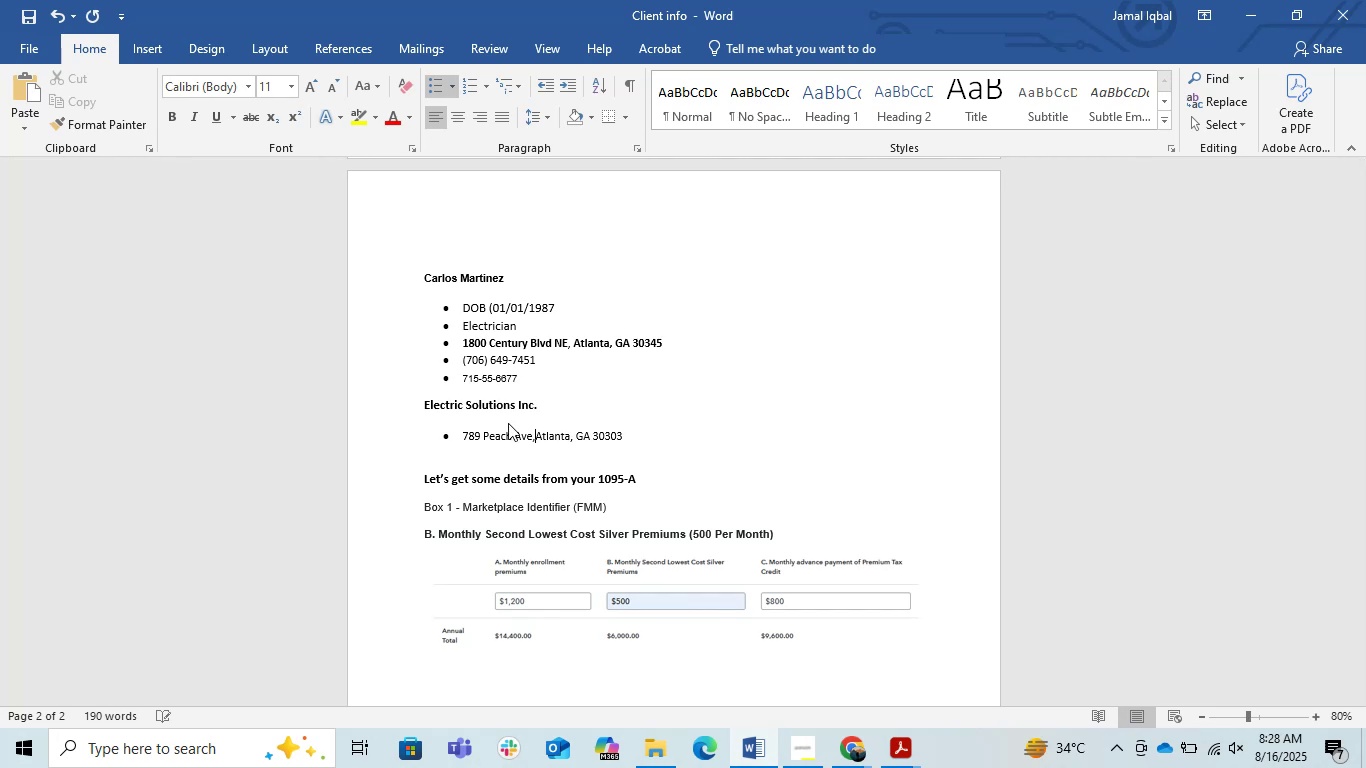 
key(Space)
 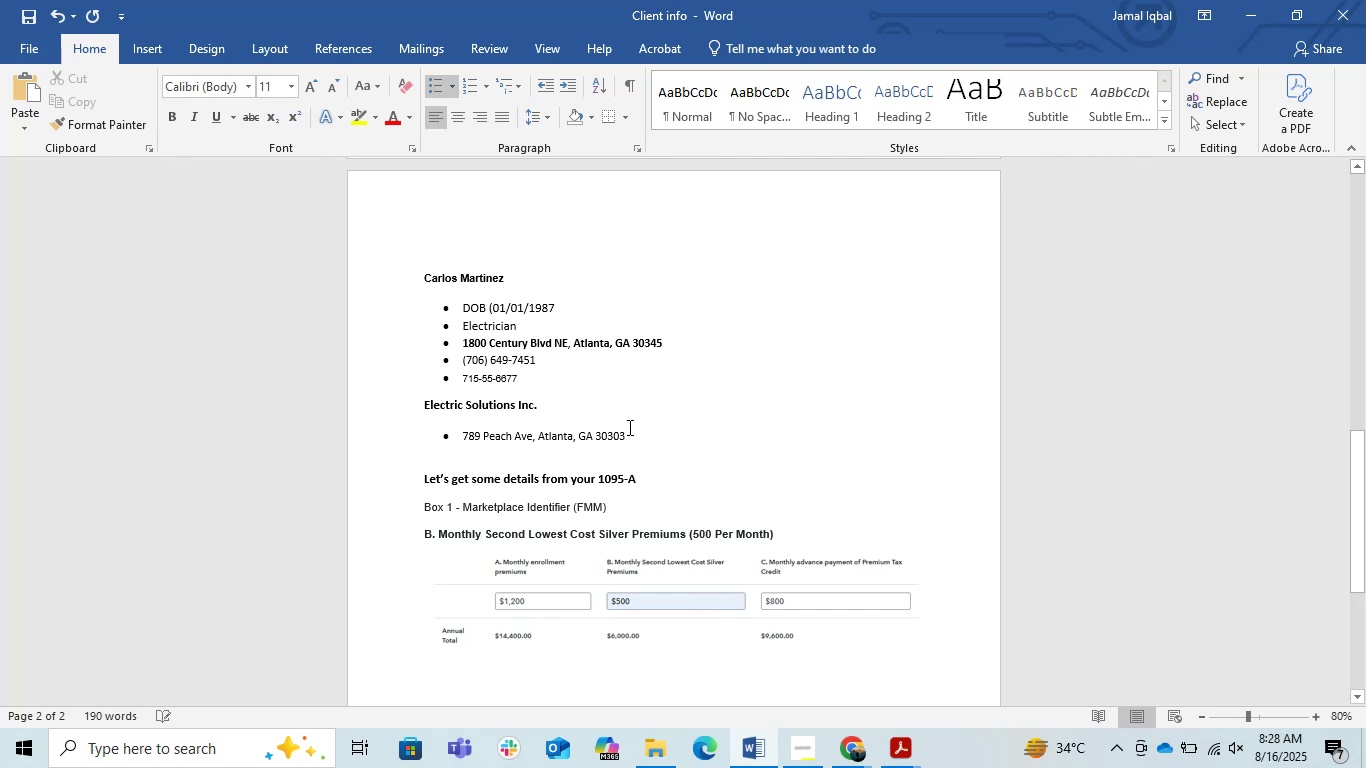 
left_click_drag(start_coordinate=[638, 444], to_coordinate=[463, 435])
 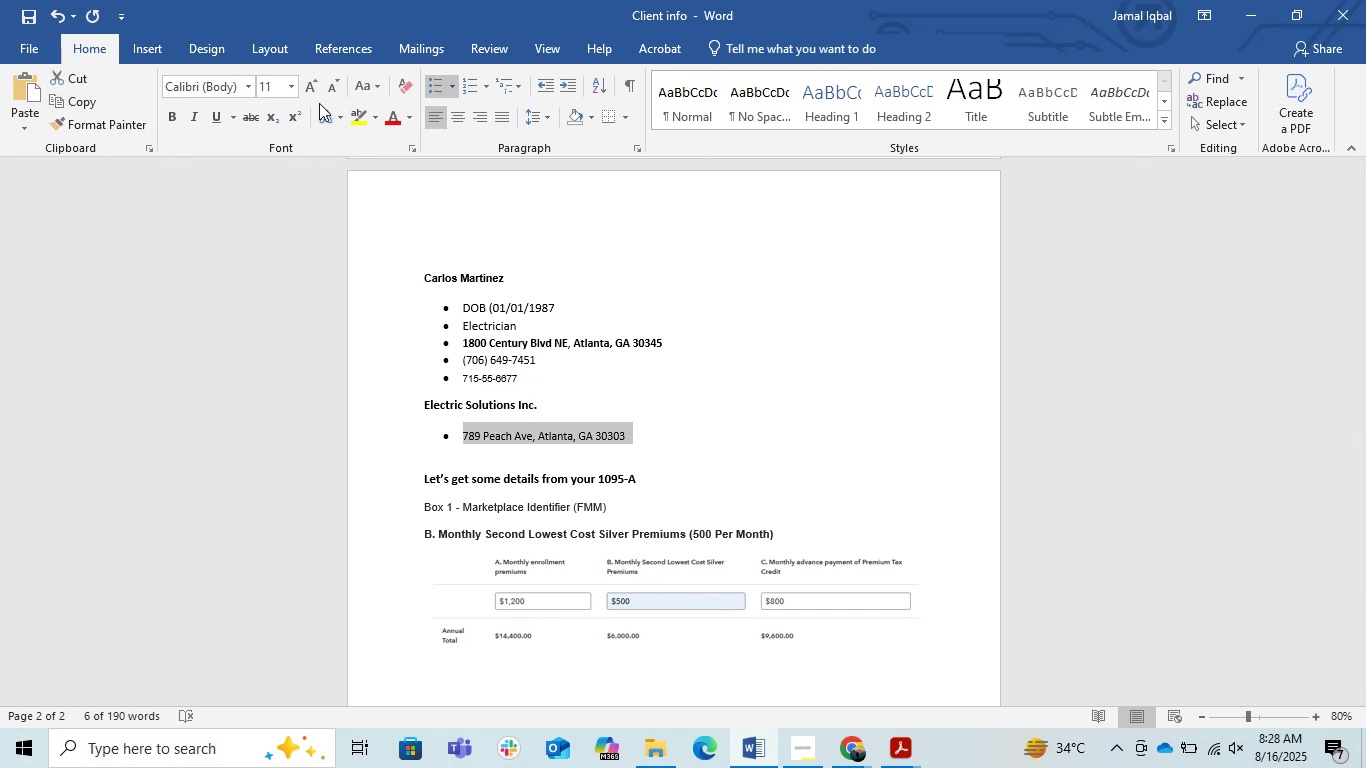 
left_click([314, 84])
 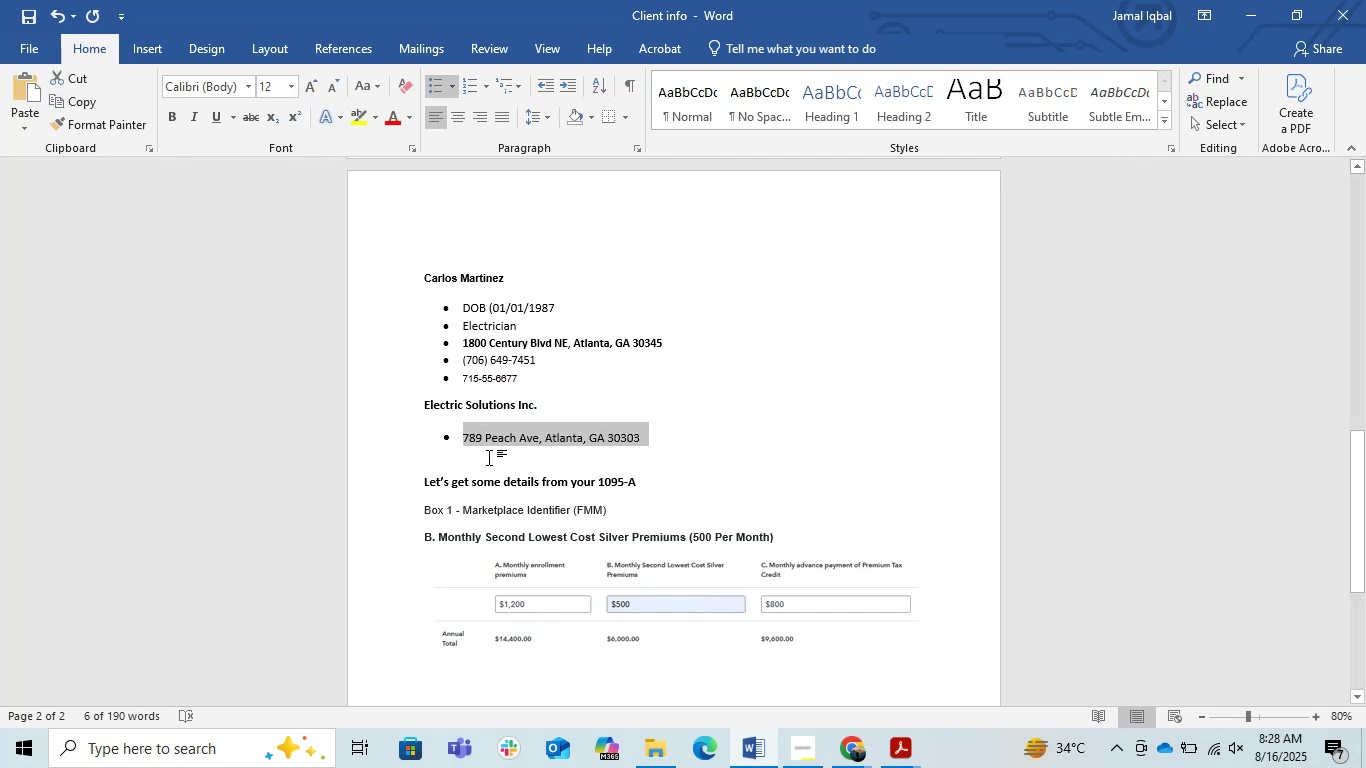 
left_click([453, 445])
 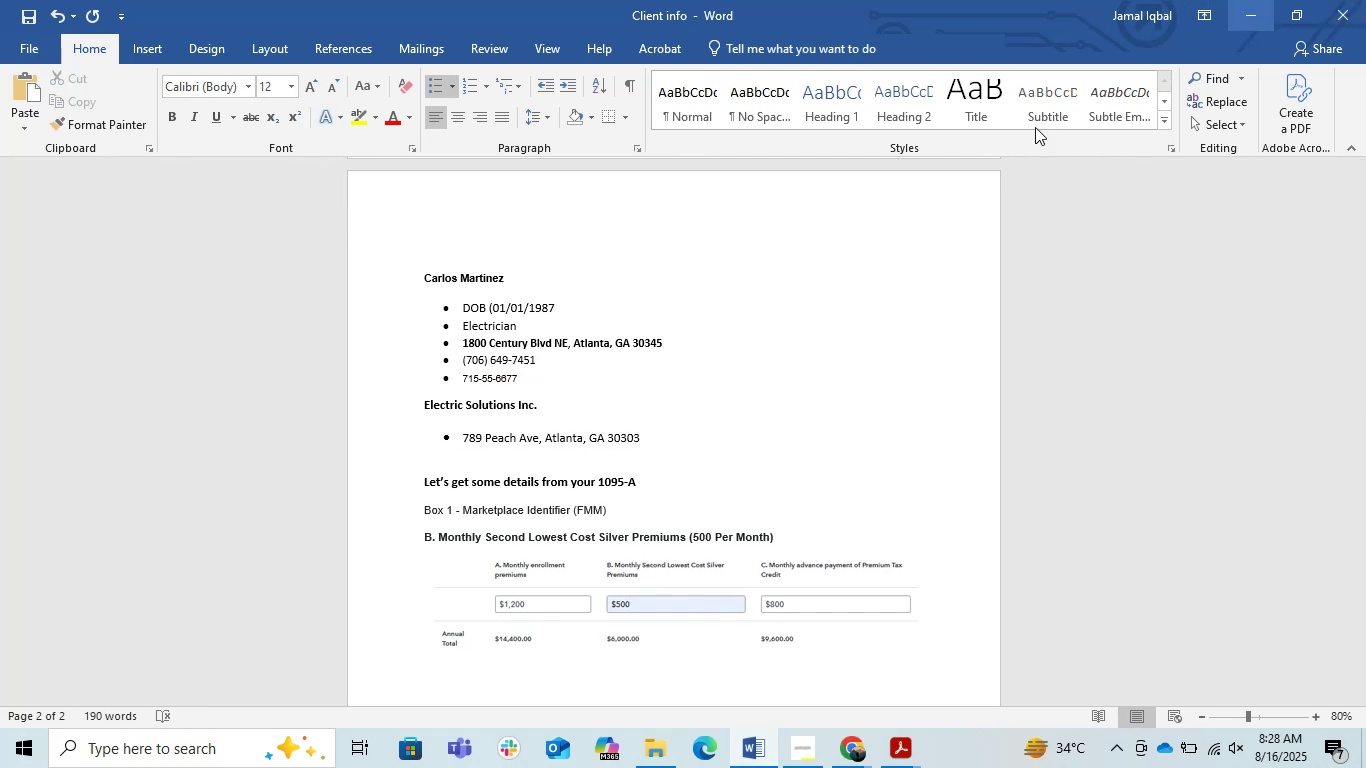 
left_click([430, 441])
 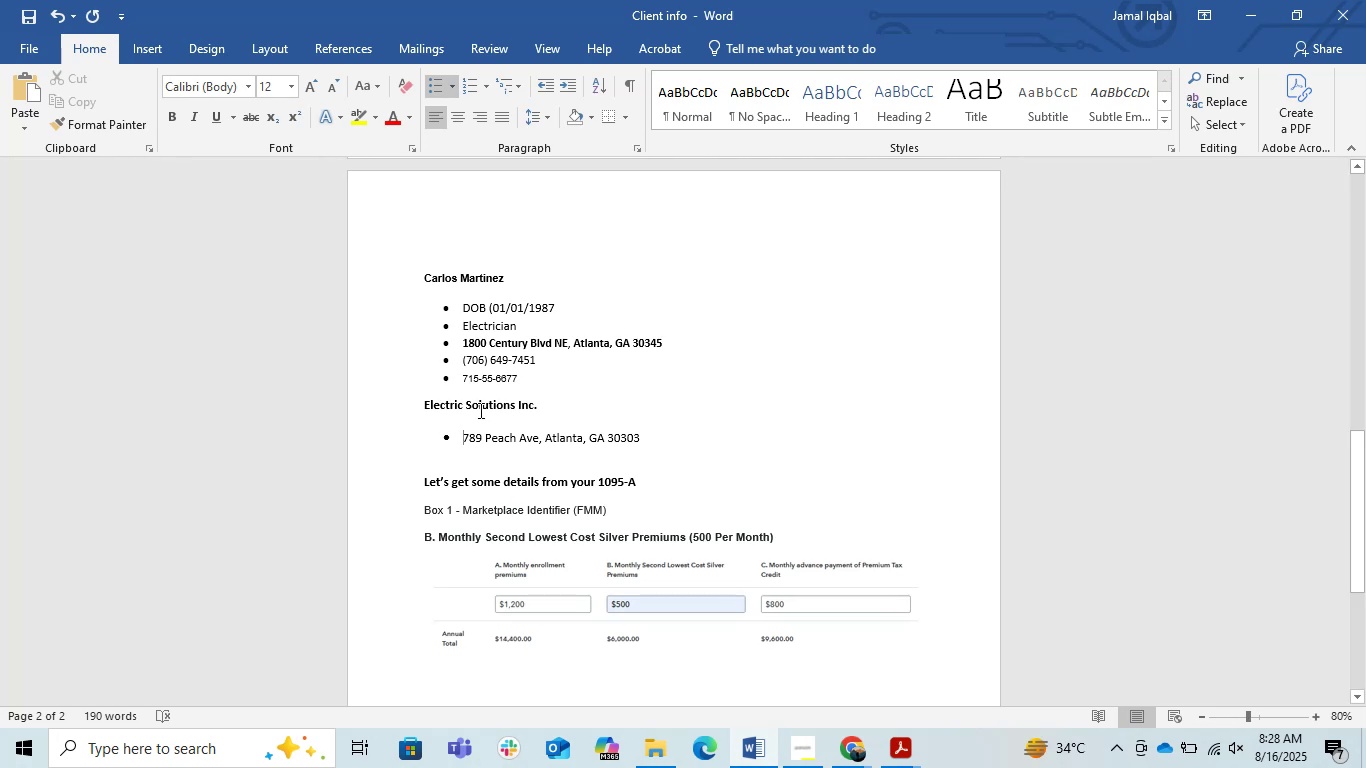 
left_click([479, 410])
 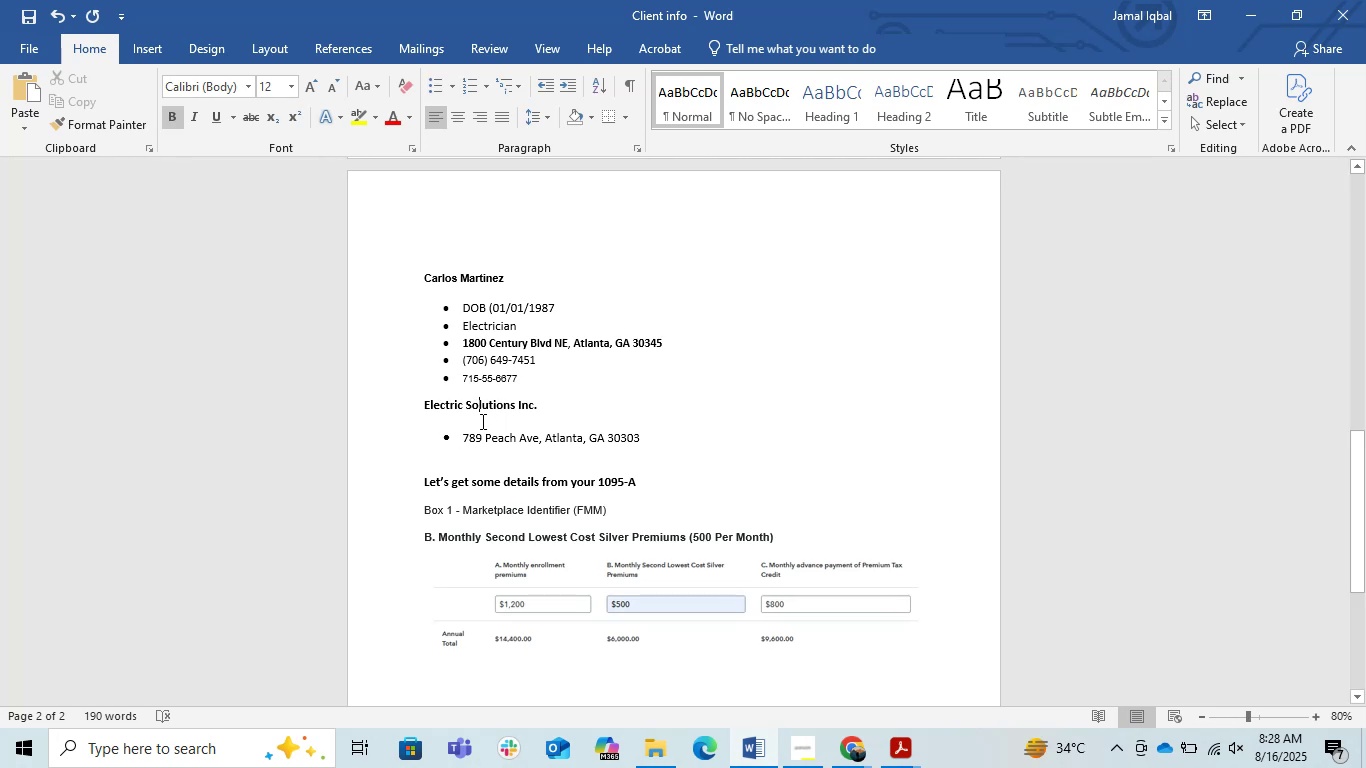 
left_click([481, 421])
 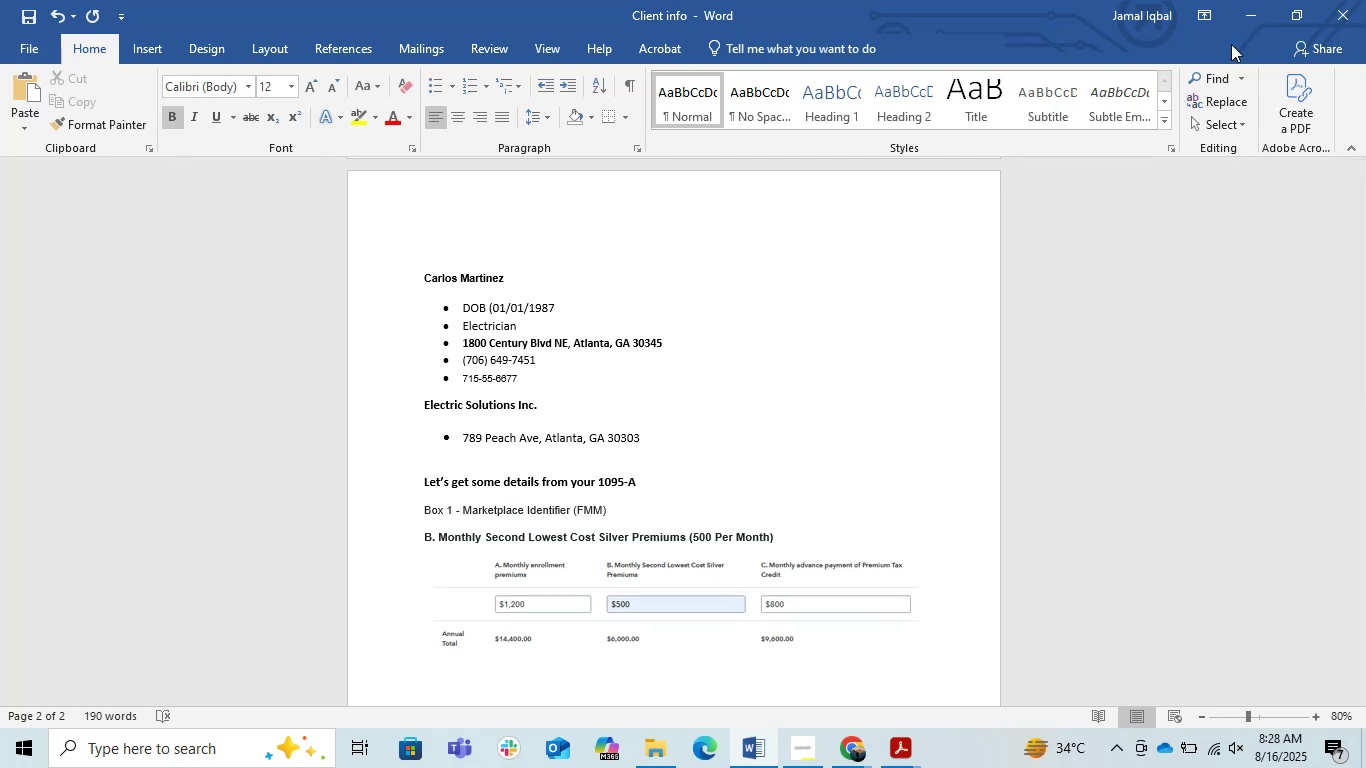 
left_click([1266, 14])
 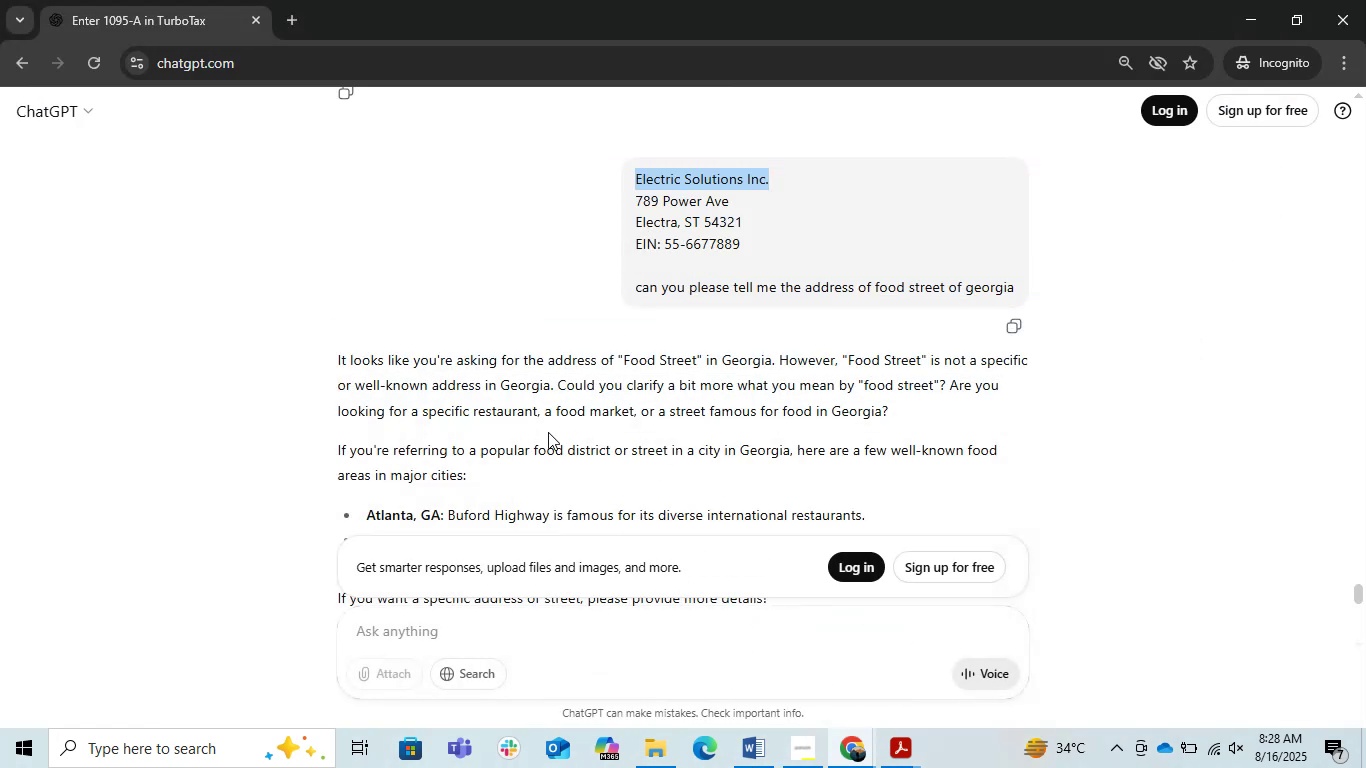 
left_click_drag(start_coordinate=[741, 246], to_coordinate=[620, 246])
 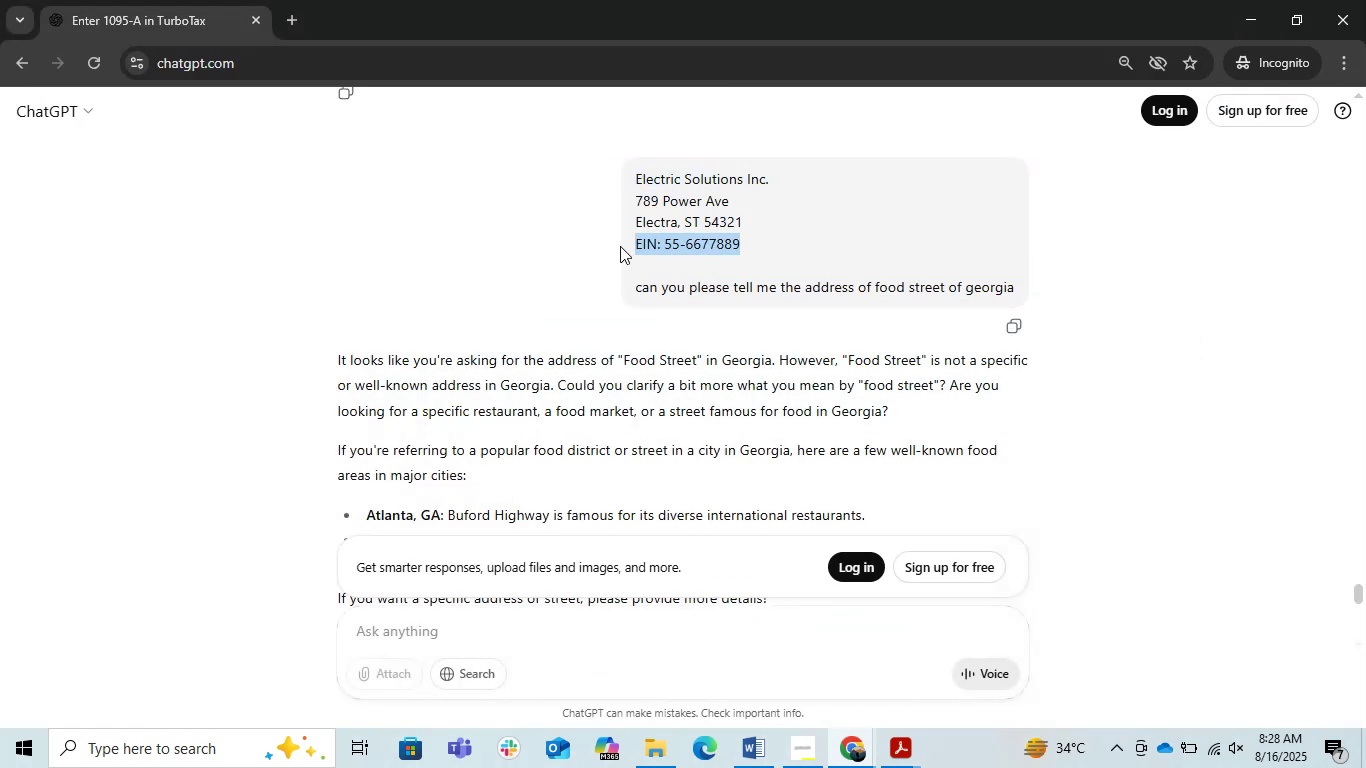 
key(Control+C)
 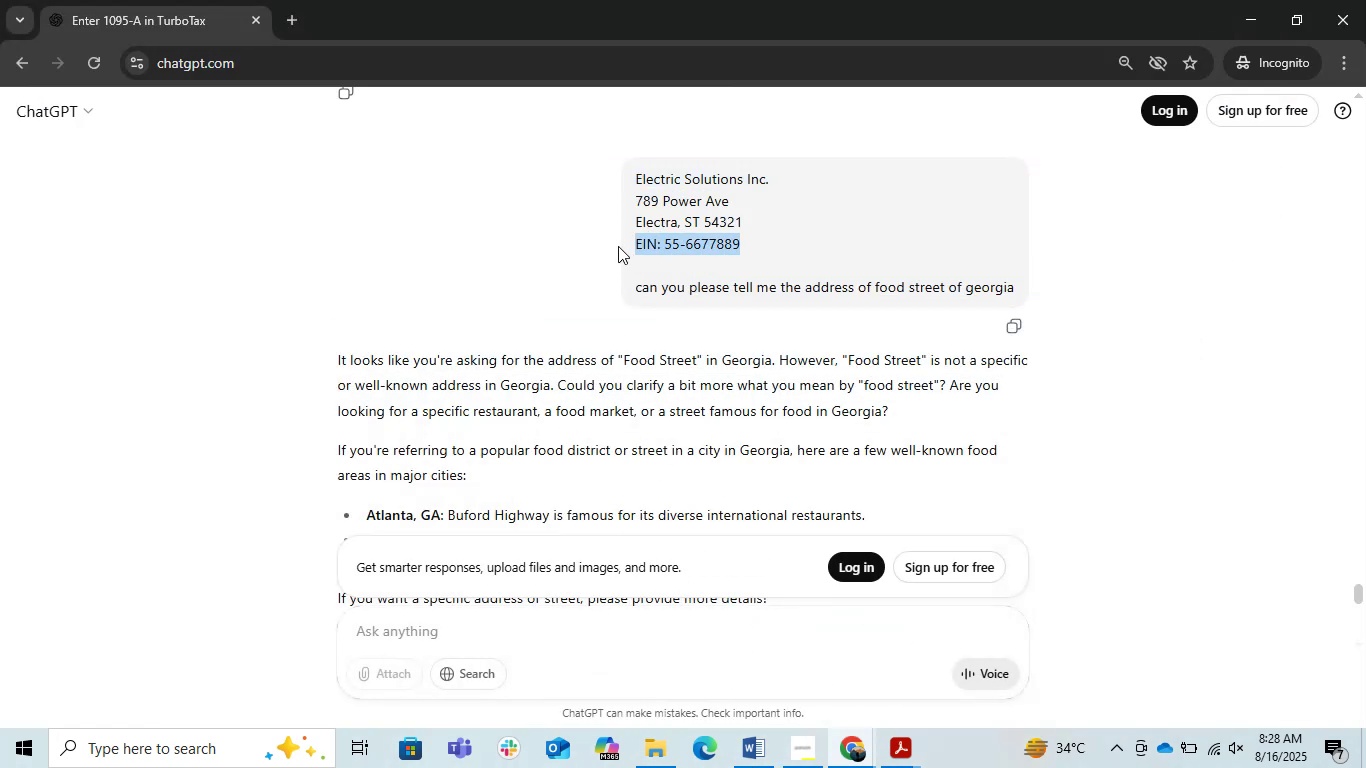 
key(Alt+Tab)
 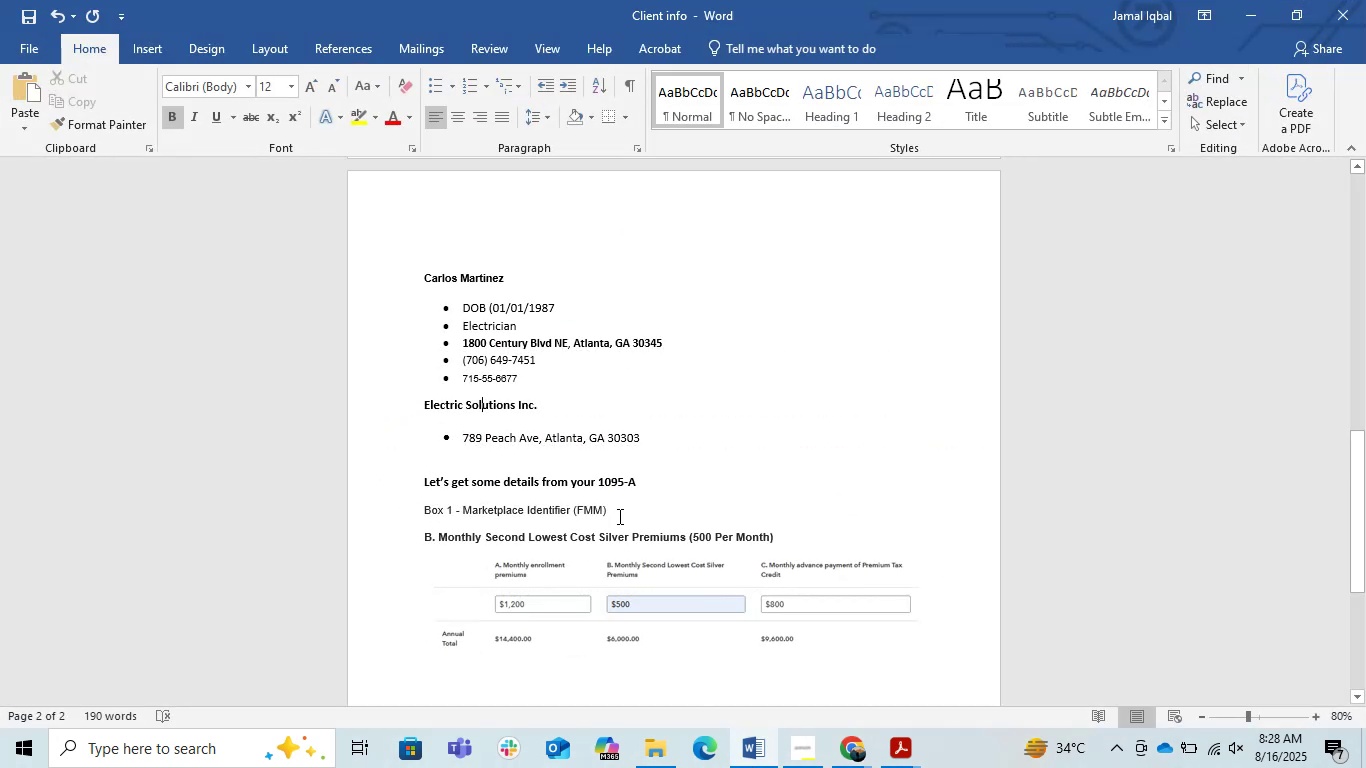 
key(Alt+AltLeft)
 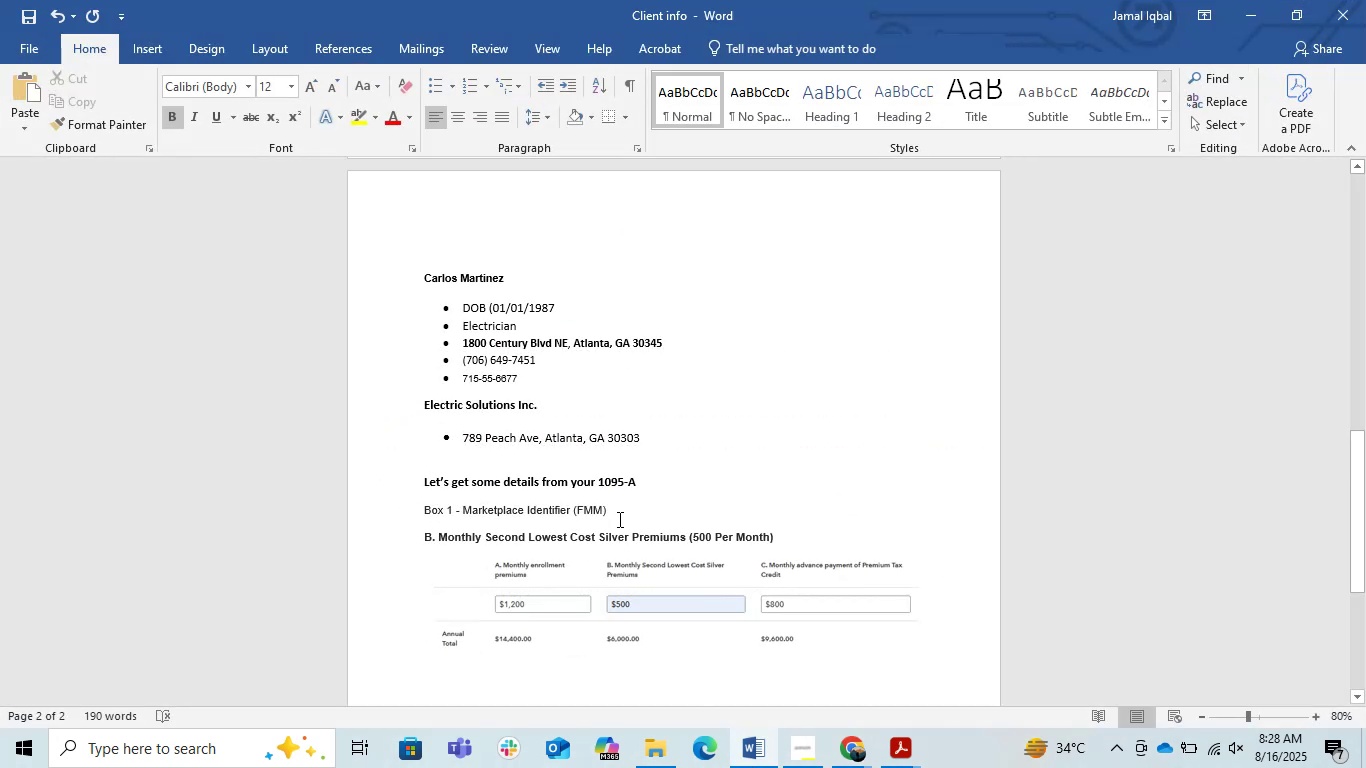 
key(Alt+Tab)
 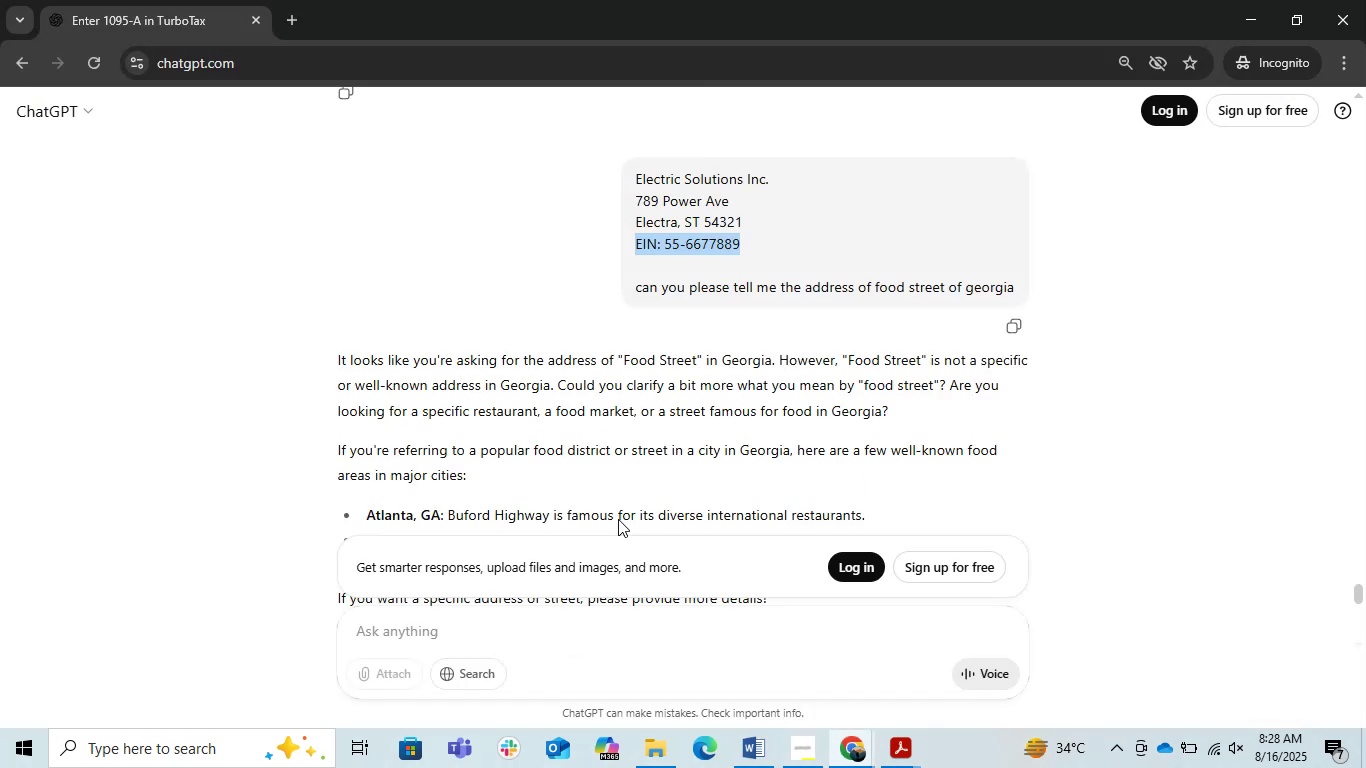 
key(Alt+AltLeft)
 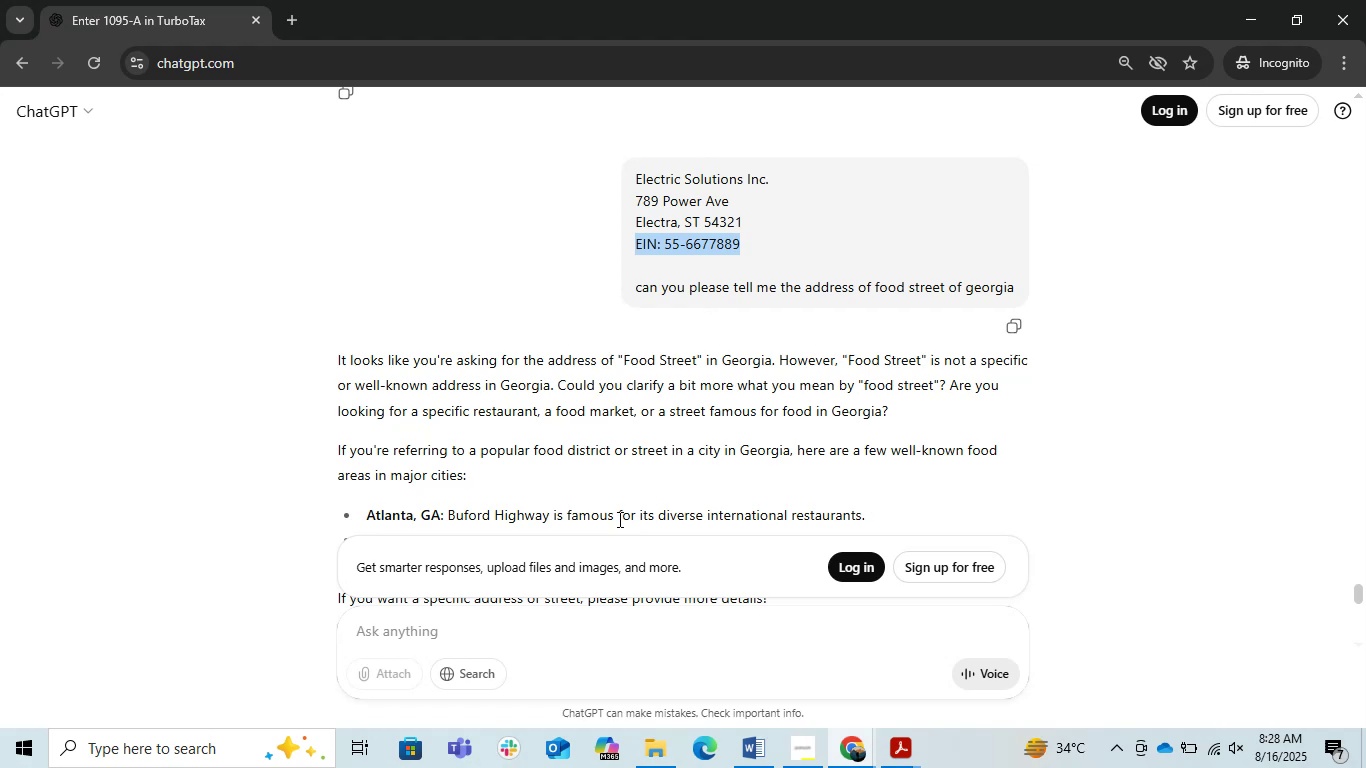 
key(Alt+Tab)
 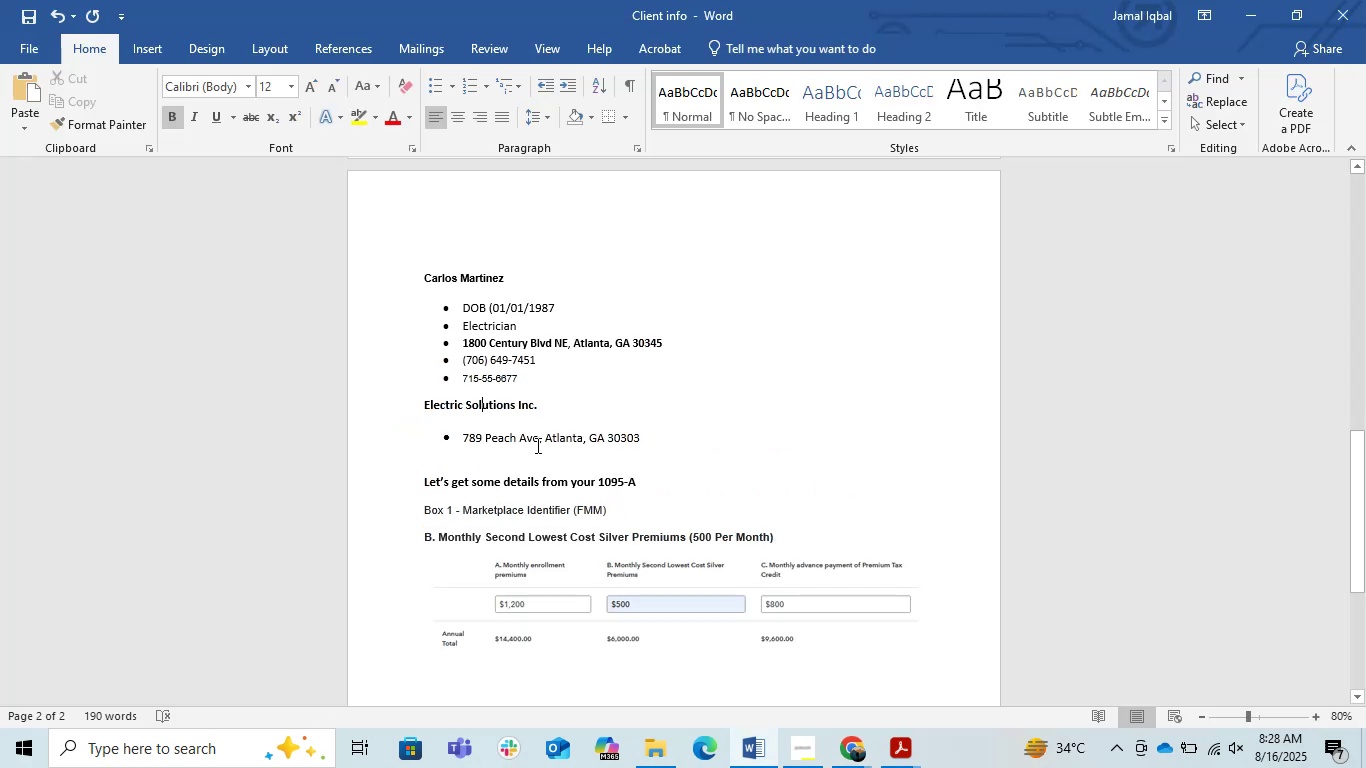 
left_click([676, 439])
 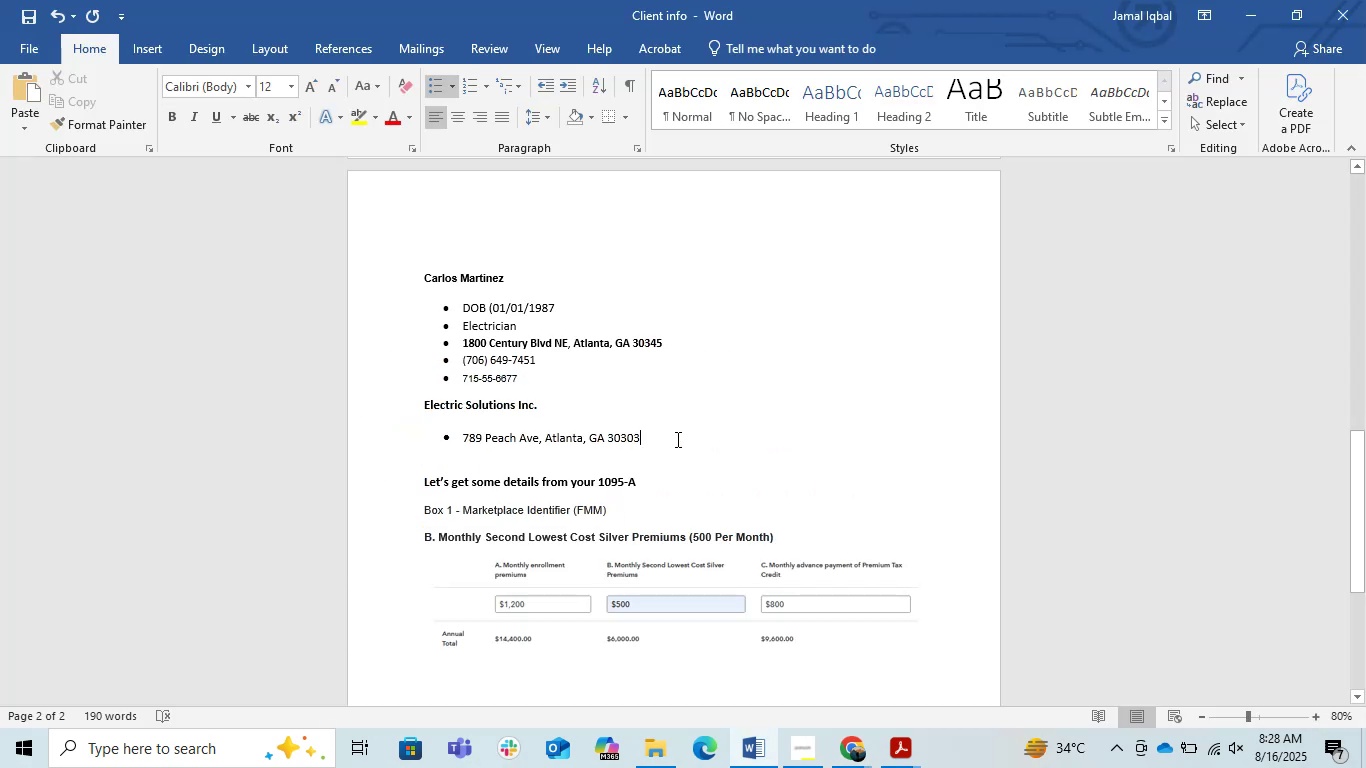 
key(Enter)
 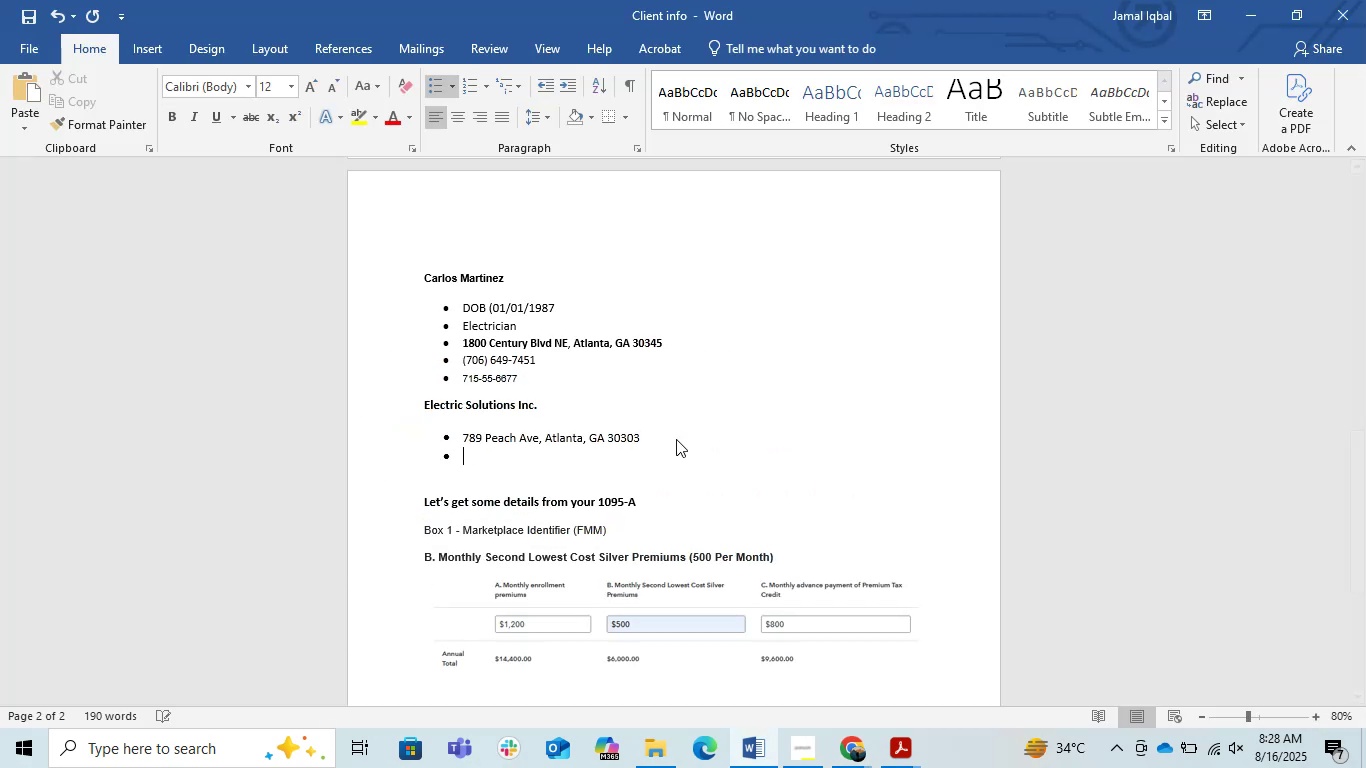 
key(Control+V)
 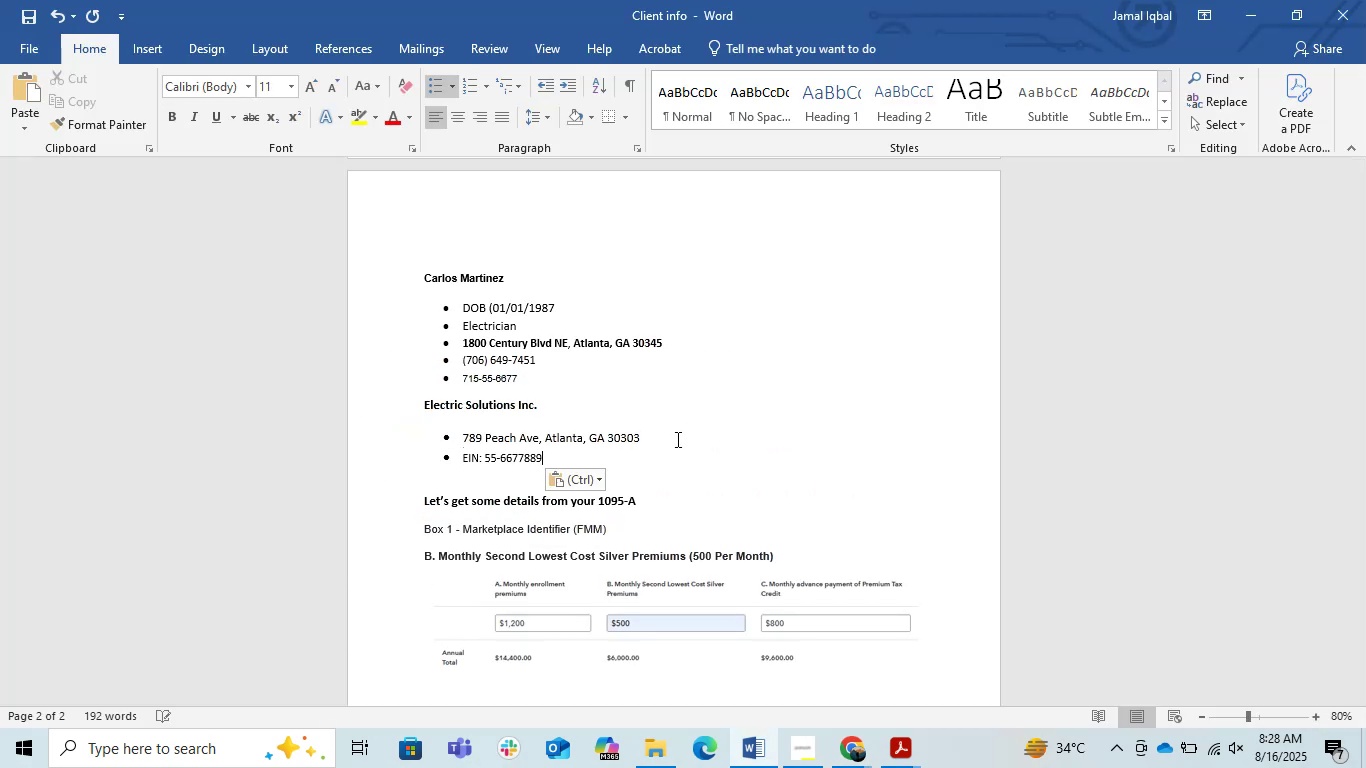 
key(Meta+MetaLeft)
 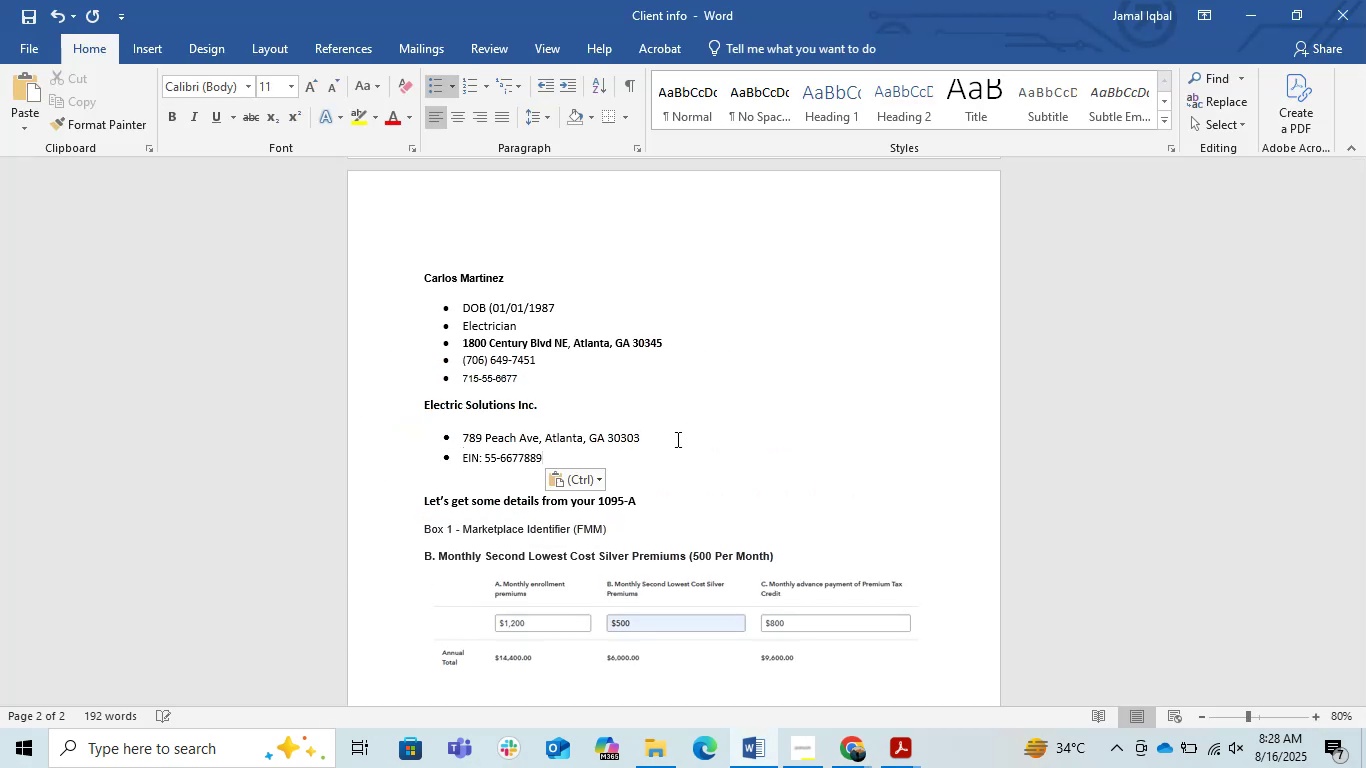 
key(Meta+Tab)
 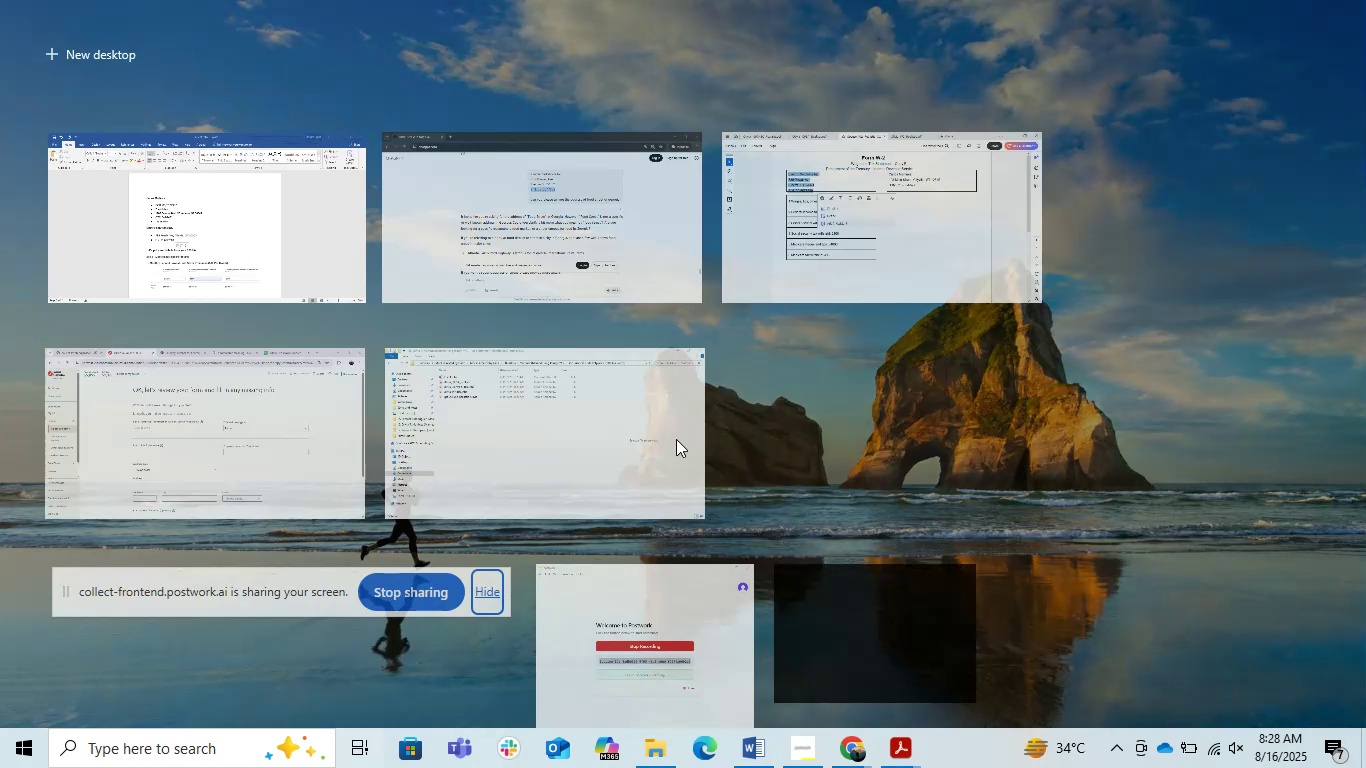 
key(Alt+AltLeft)
 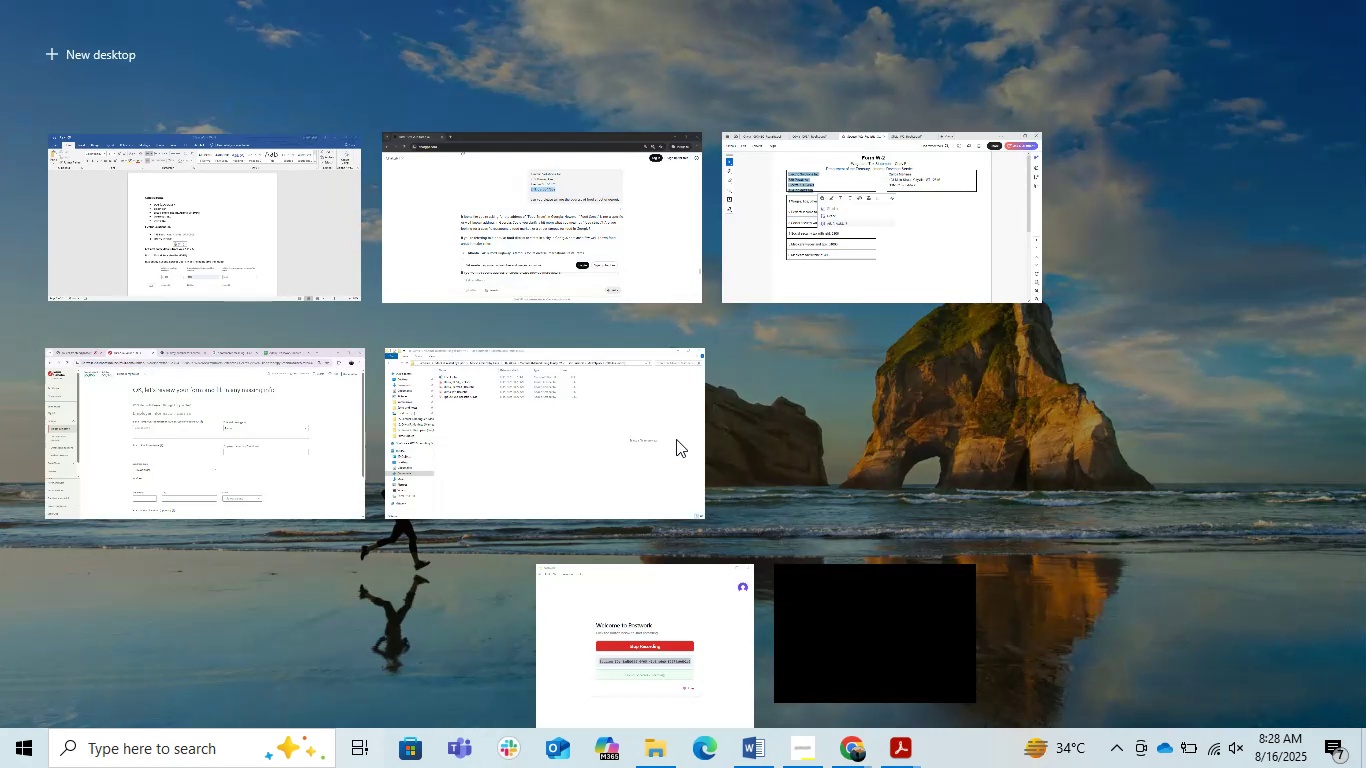 
key(Alt+Tab)
 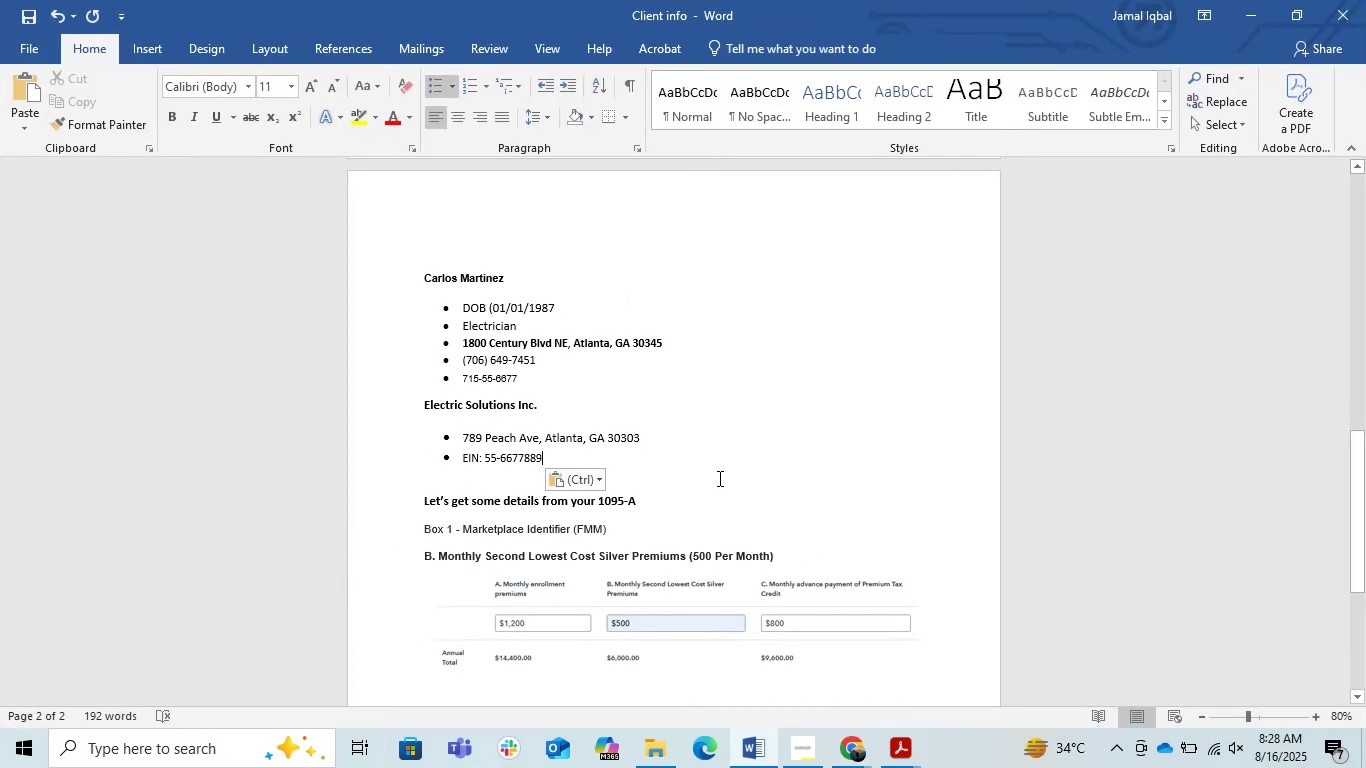 
key(Space)
 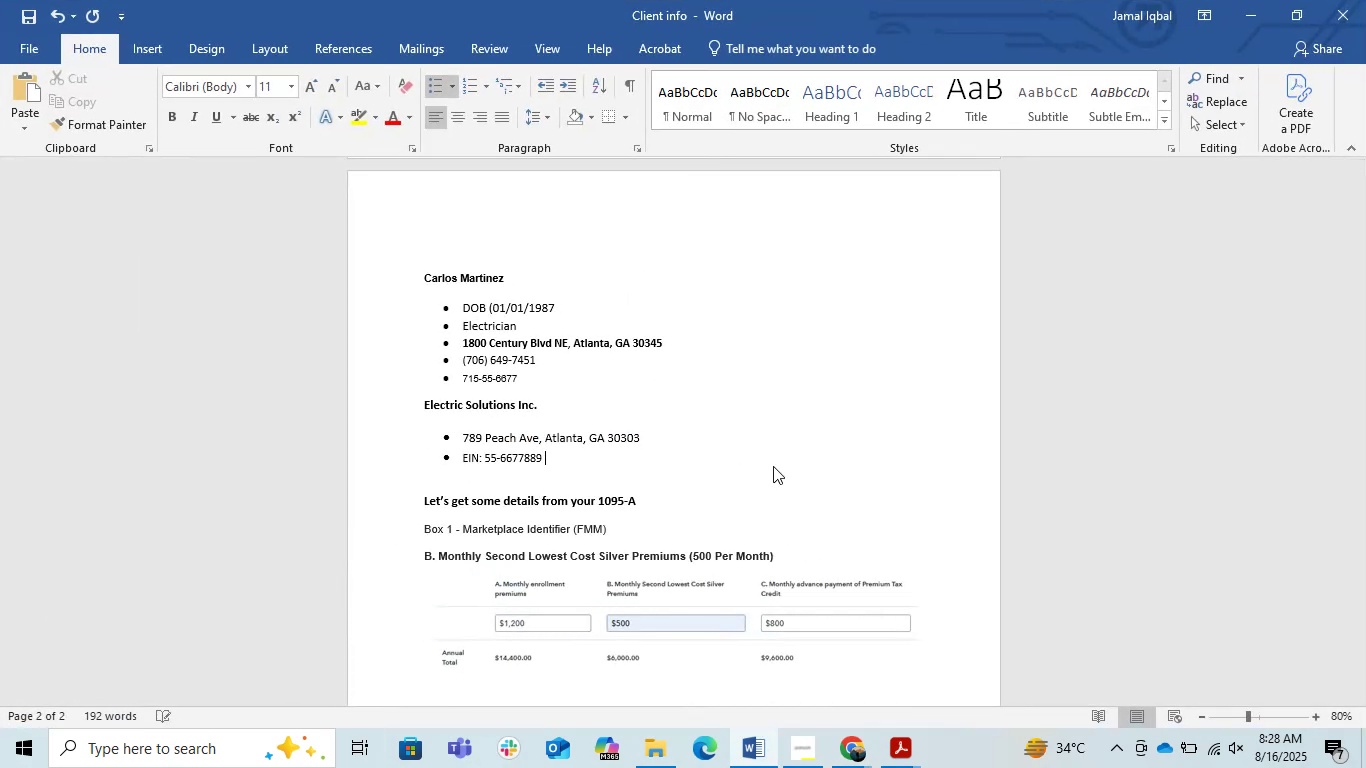 
key(Alt+AltLeft)
 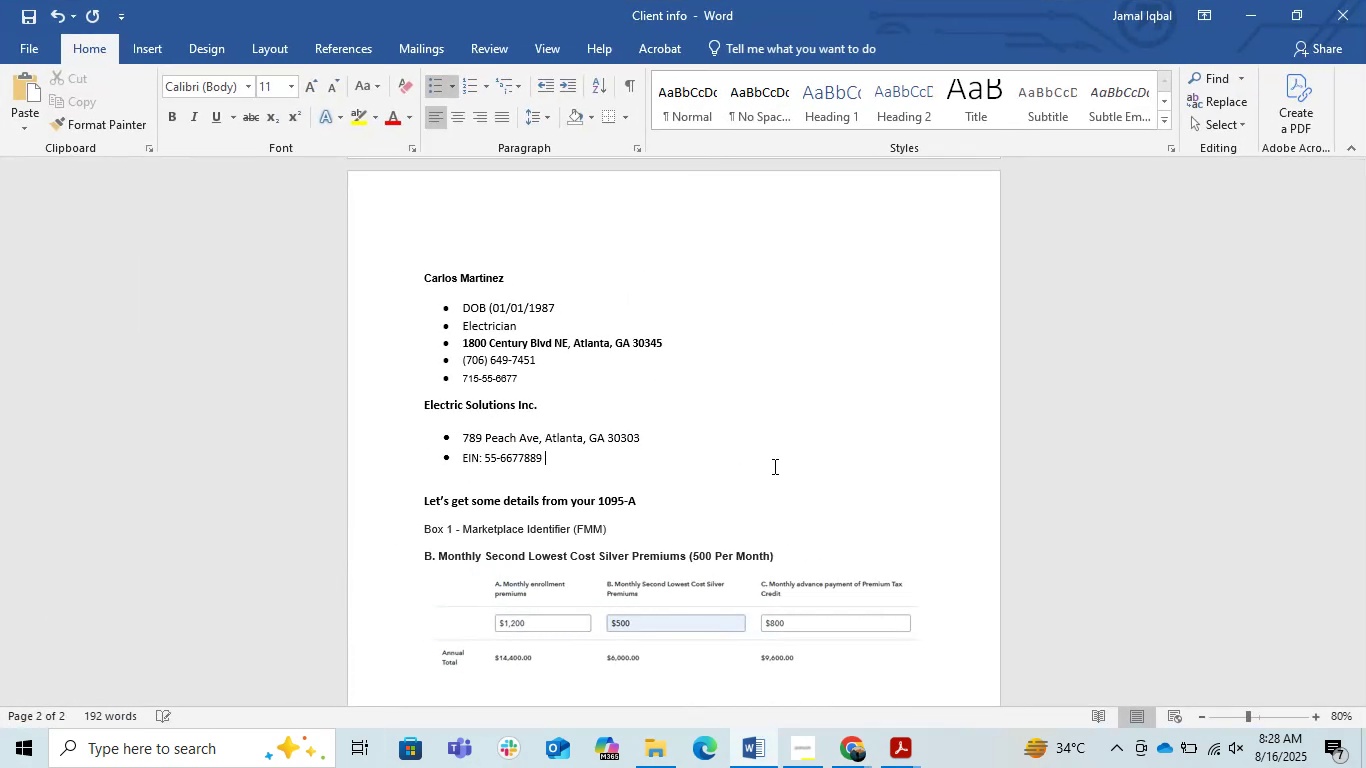 
key(Alt+Tab)
 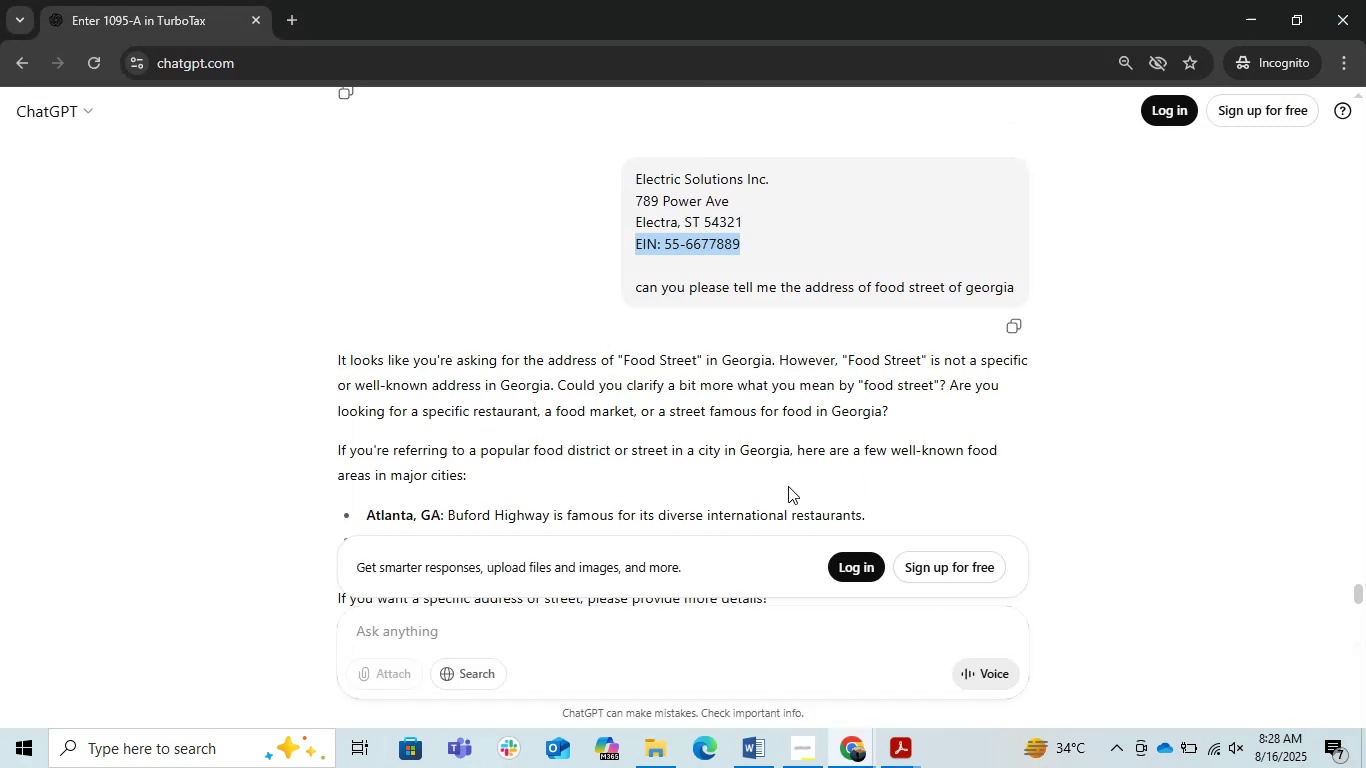 
scroll: coordinate [788, 486], scroll_direction: up, amount: 1.0
 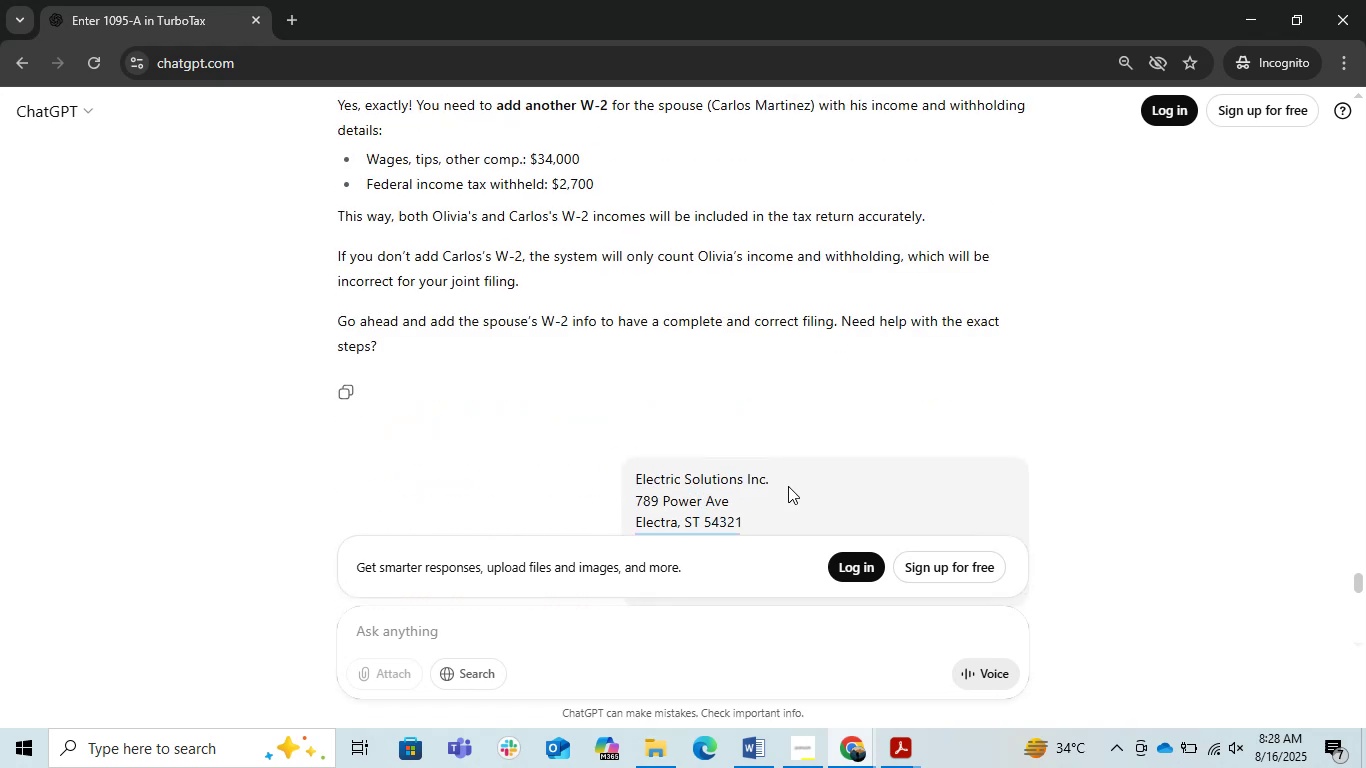 
scroll: coordinate [788, 486], scroll_direction: none, amount: 0.0
 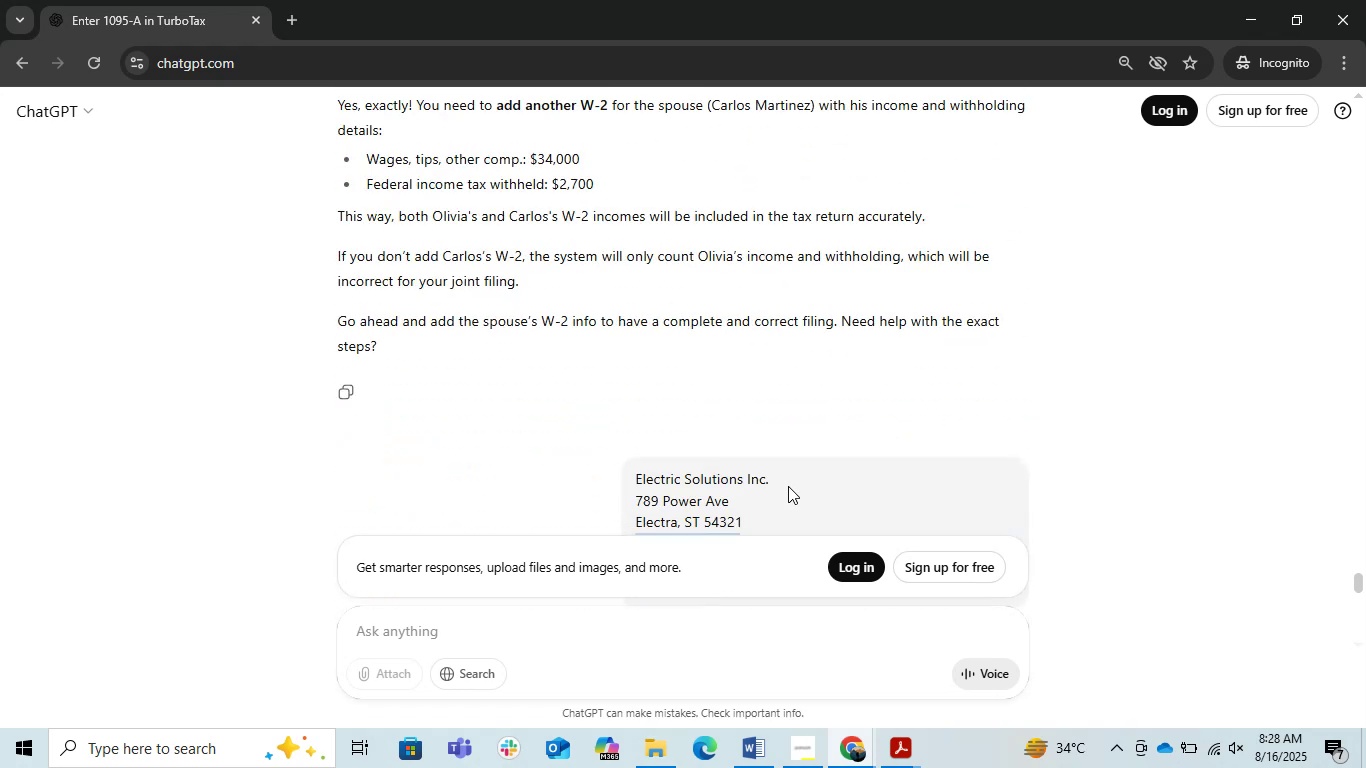 
scroll: coordinate [788, 486], scroll_direction: up, amount: 1.0
 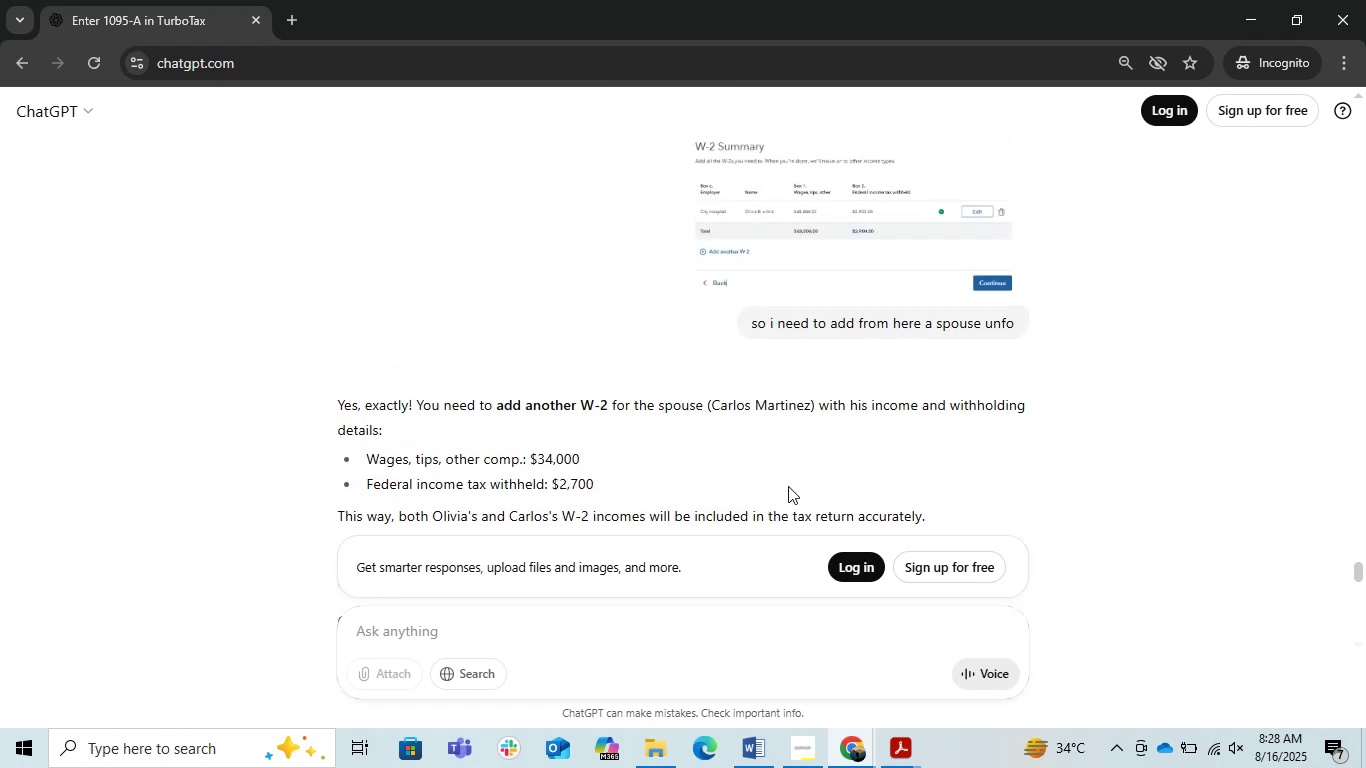 
scroll: coordinate [788, 486], scroll_direction: down, amount: 1.0
 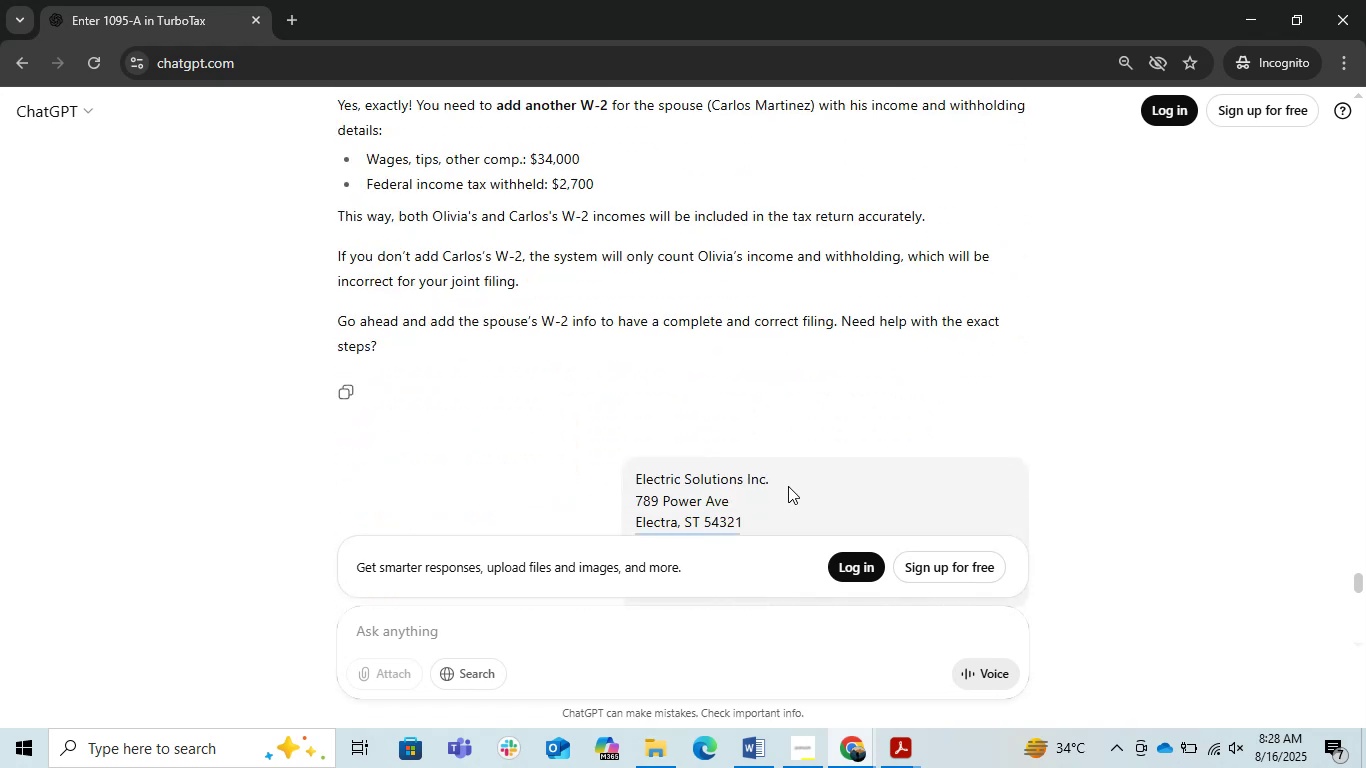 
key(Alt+AltLeft)
 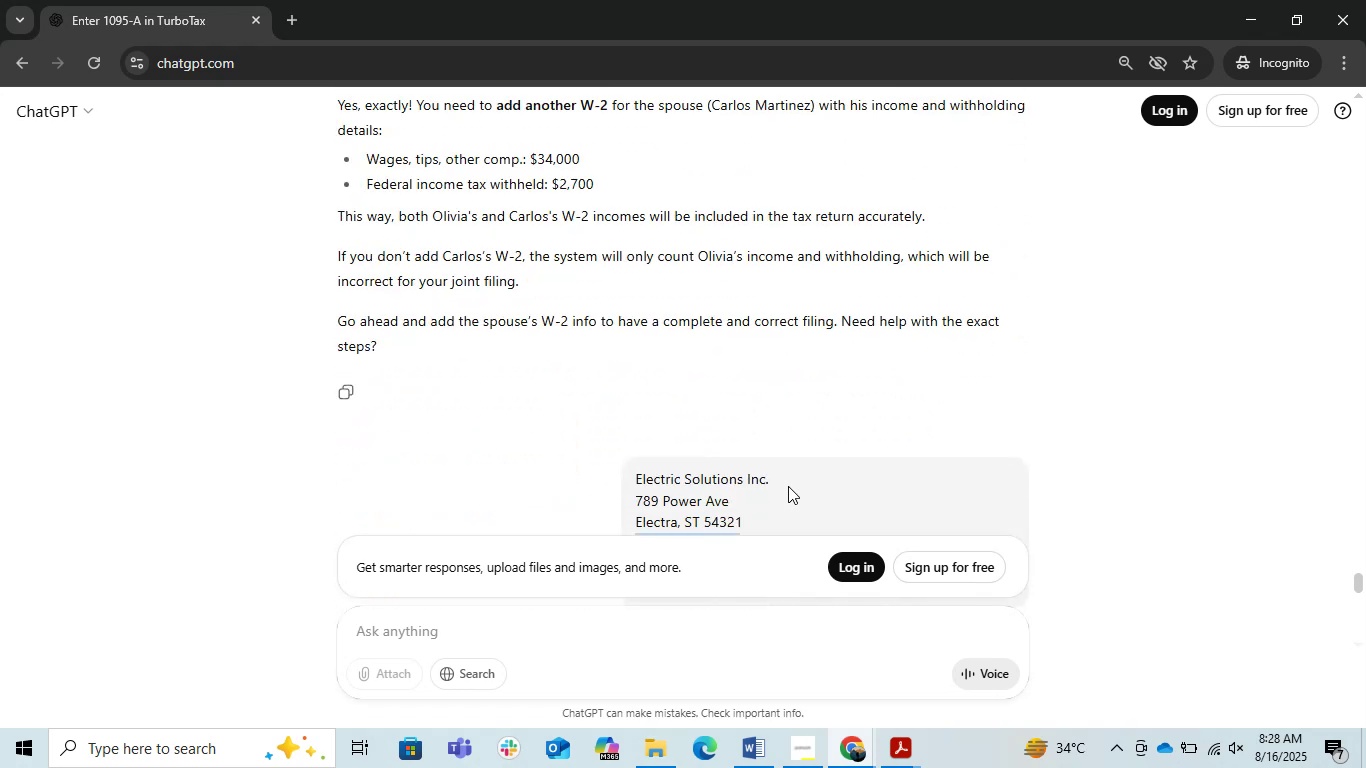 
key(Alt+Tab)
 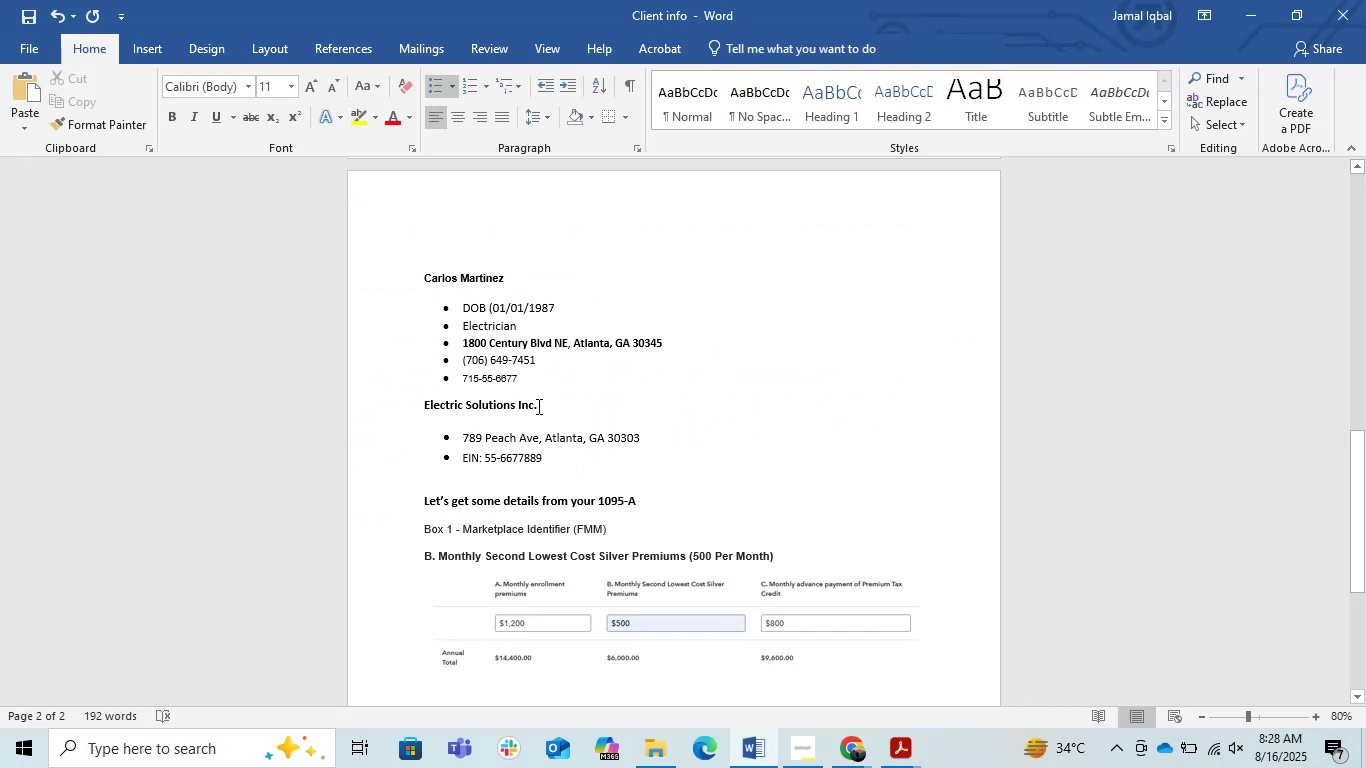 
wait(5.56)
 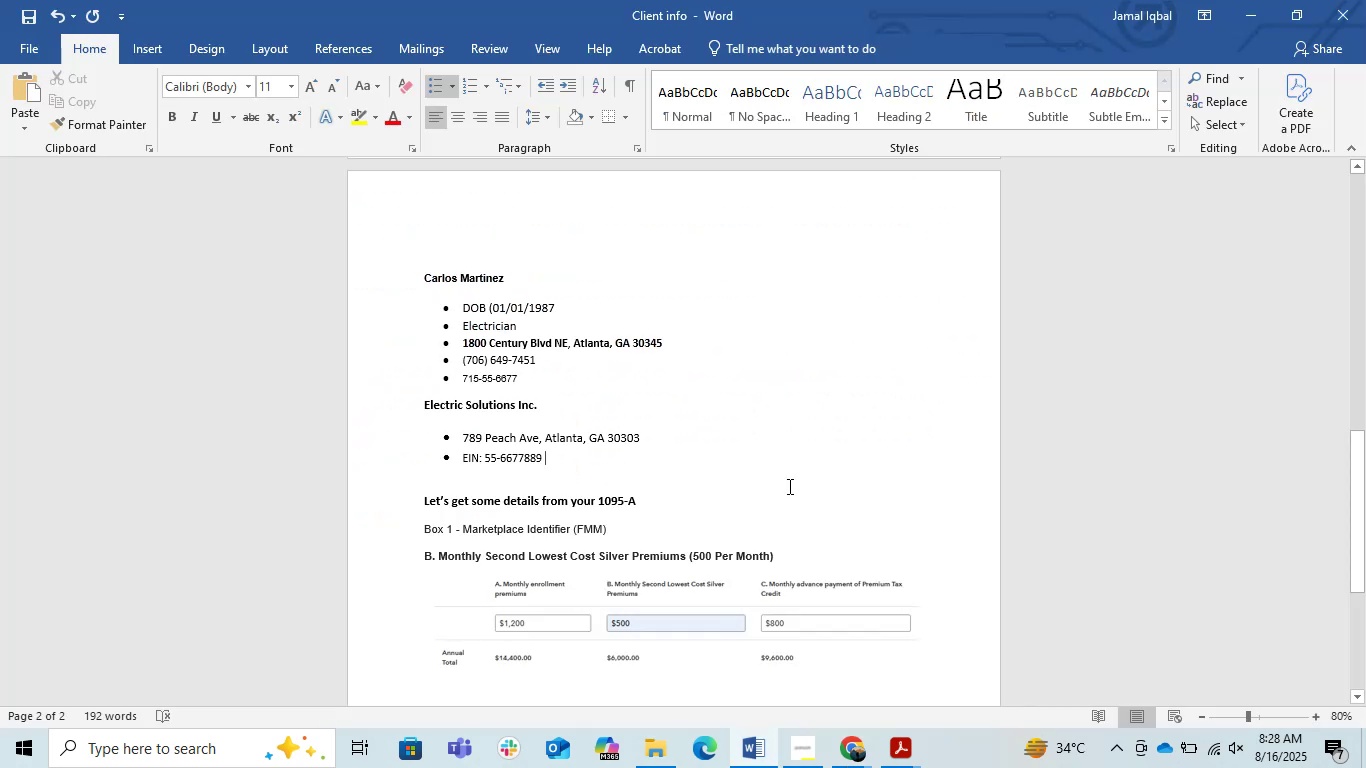 
left_click_drag(start_coordinate=[533, 405], to_coordinate=[437, 400])
 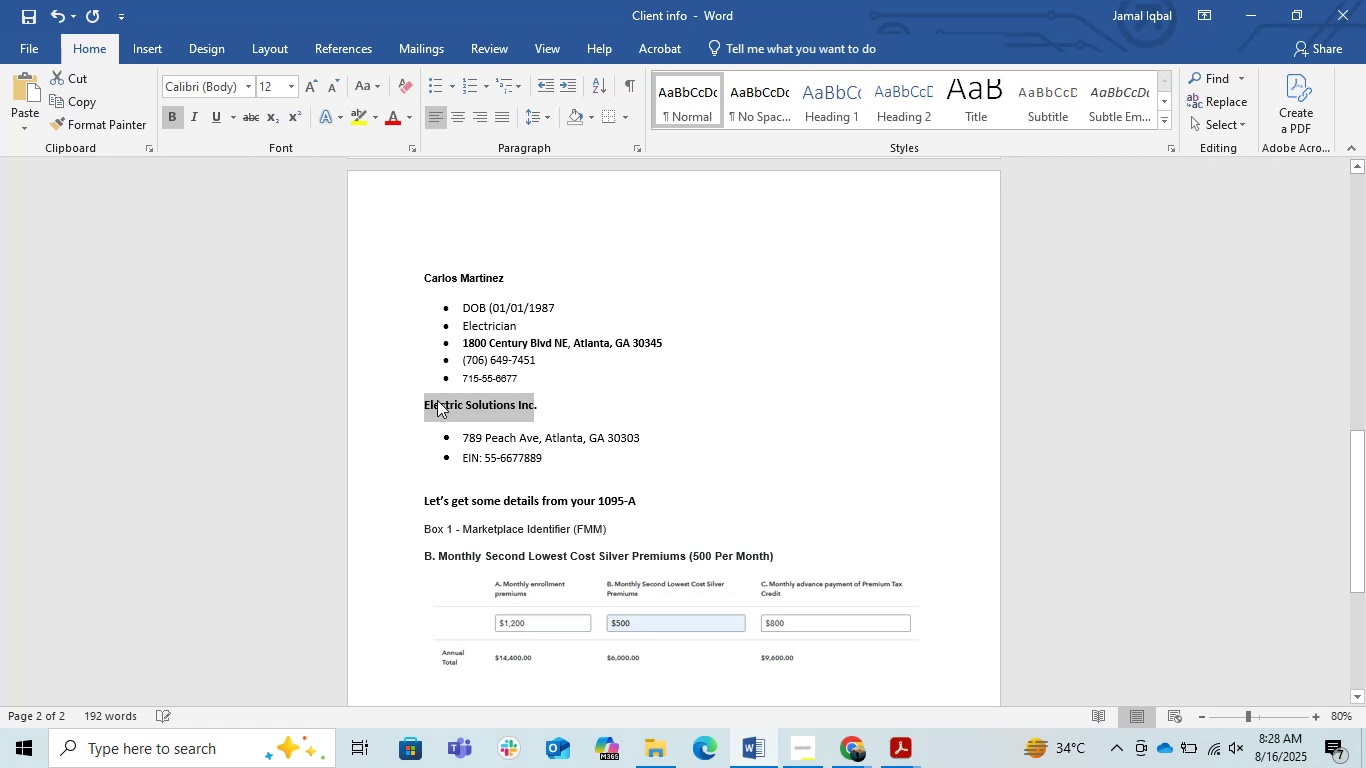 
key(Control+C)
 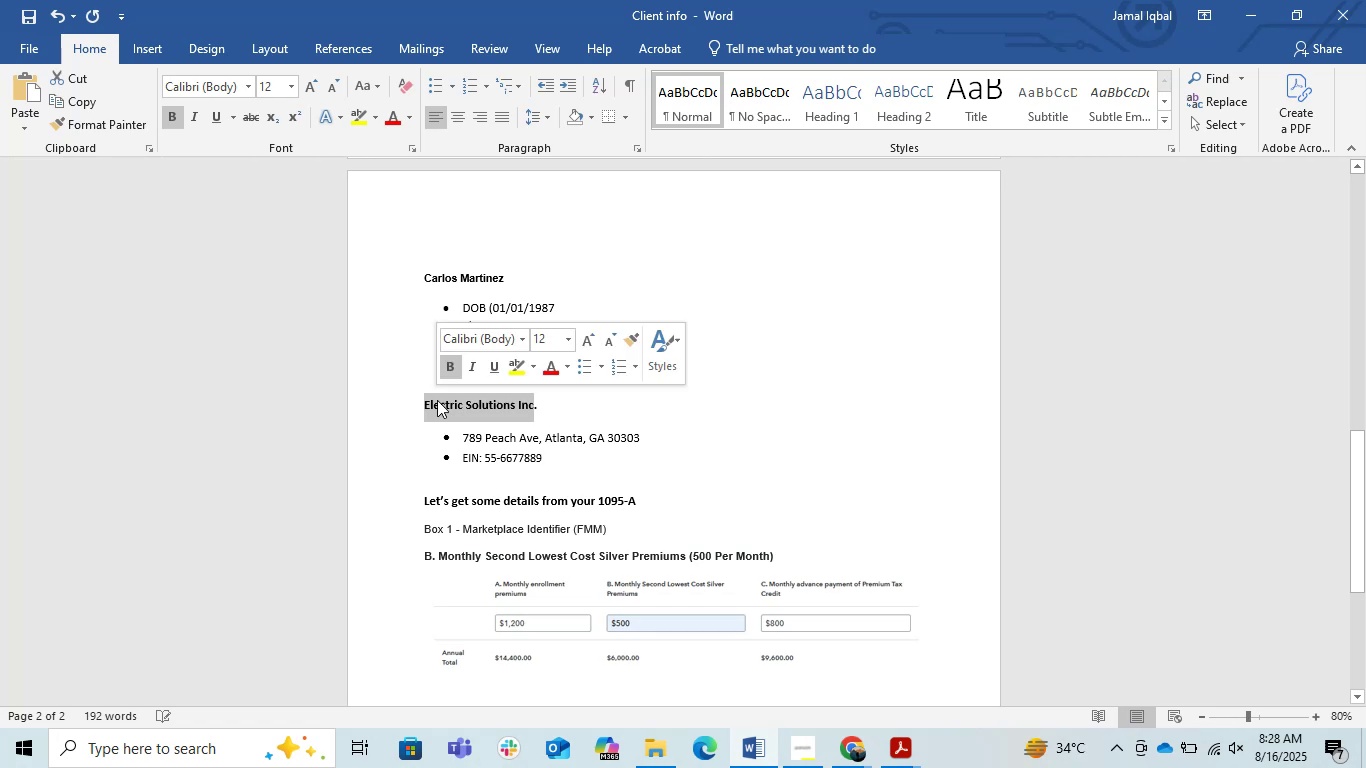 
key(Alt+AltLeft)
 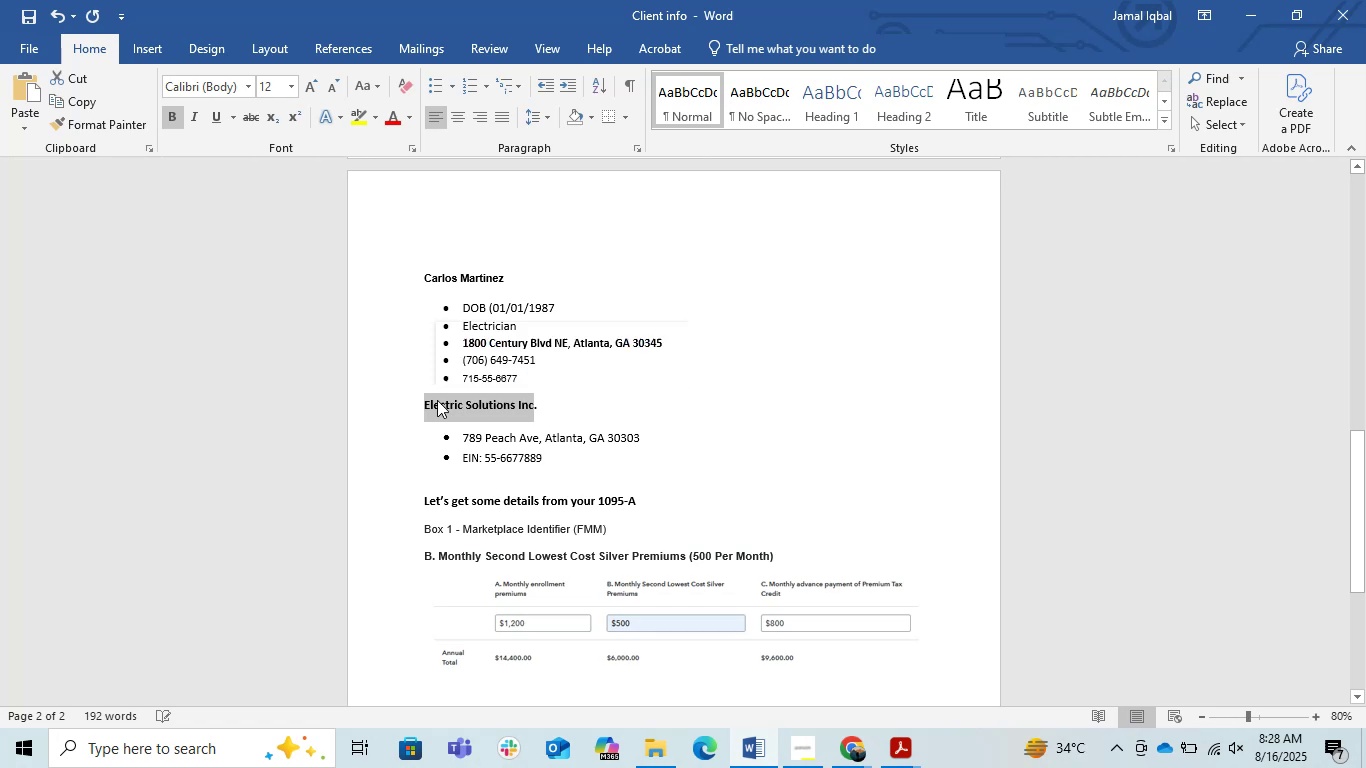 
key(Alt+Tab)
 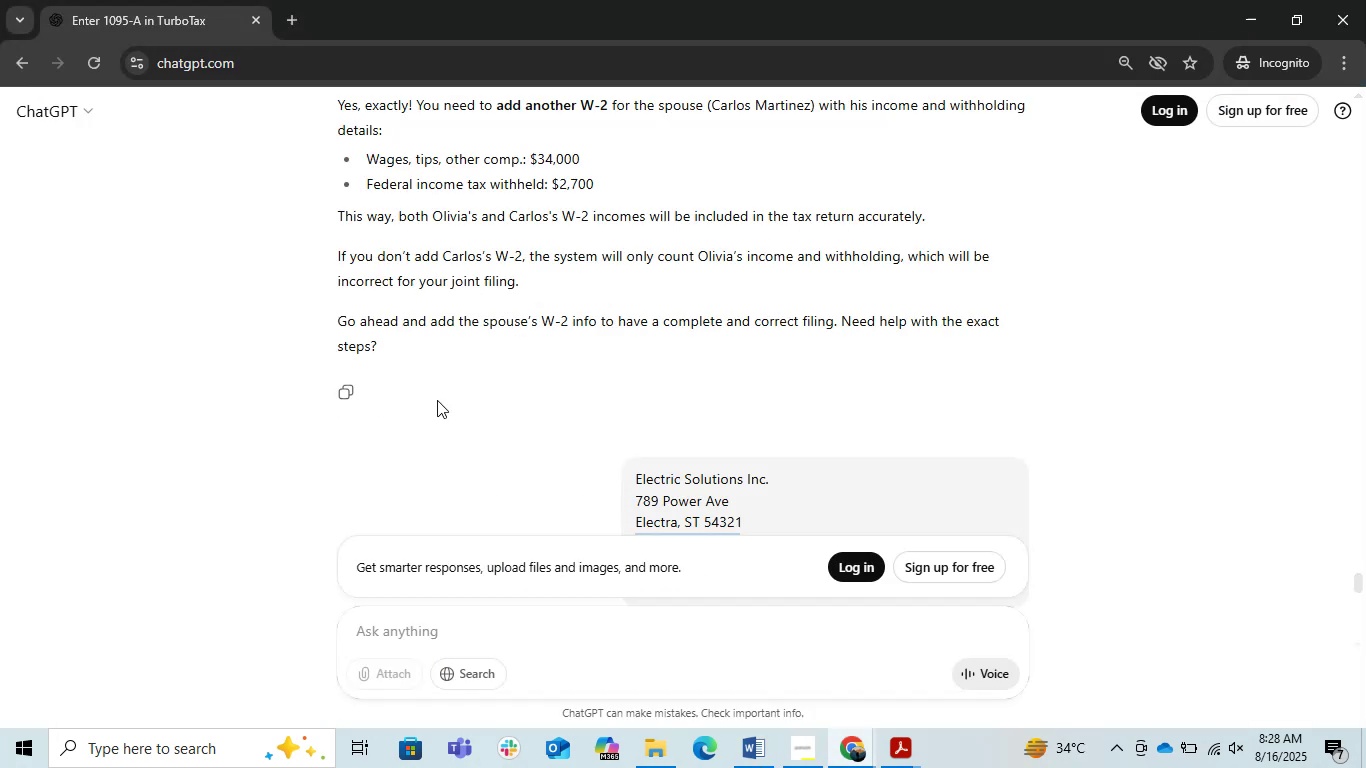 
key(Alt+AltLeft)
 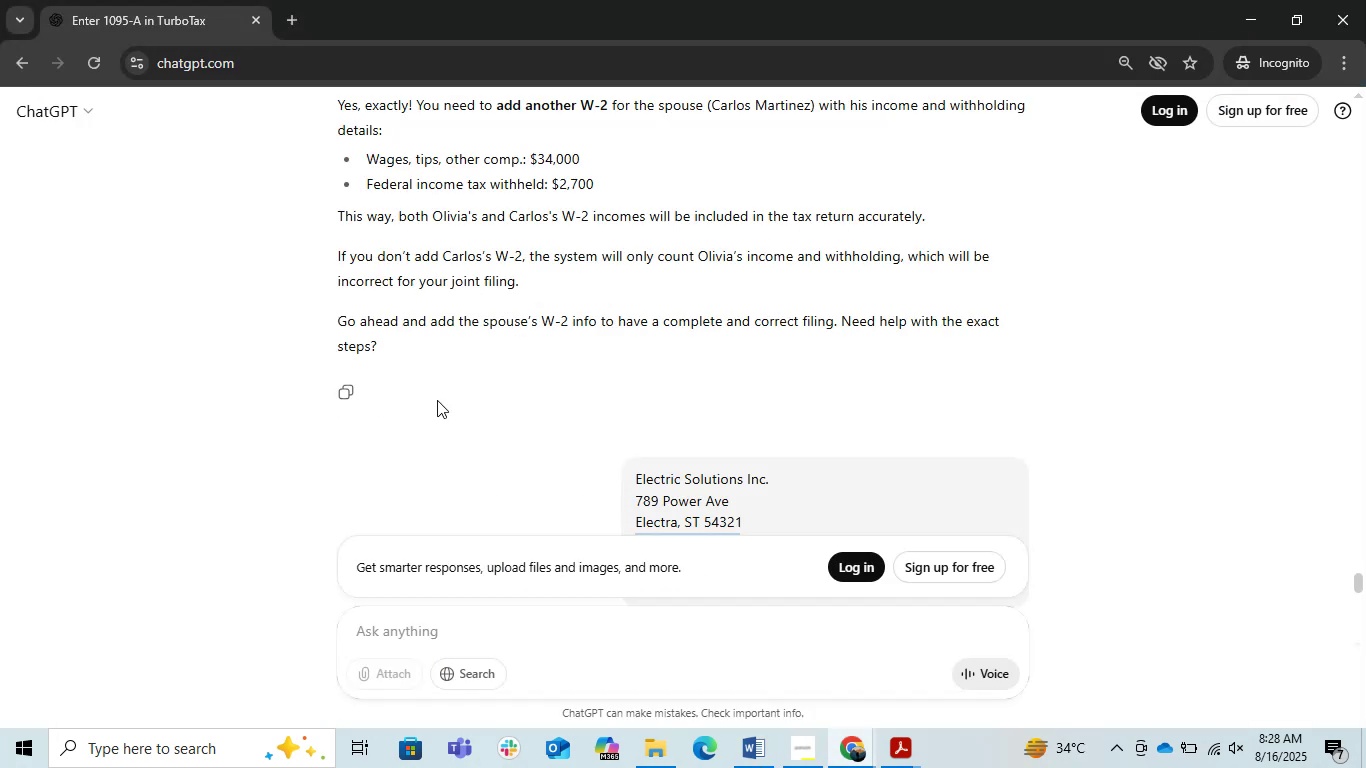 
key(Alt+Tab)
 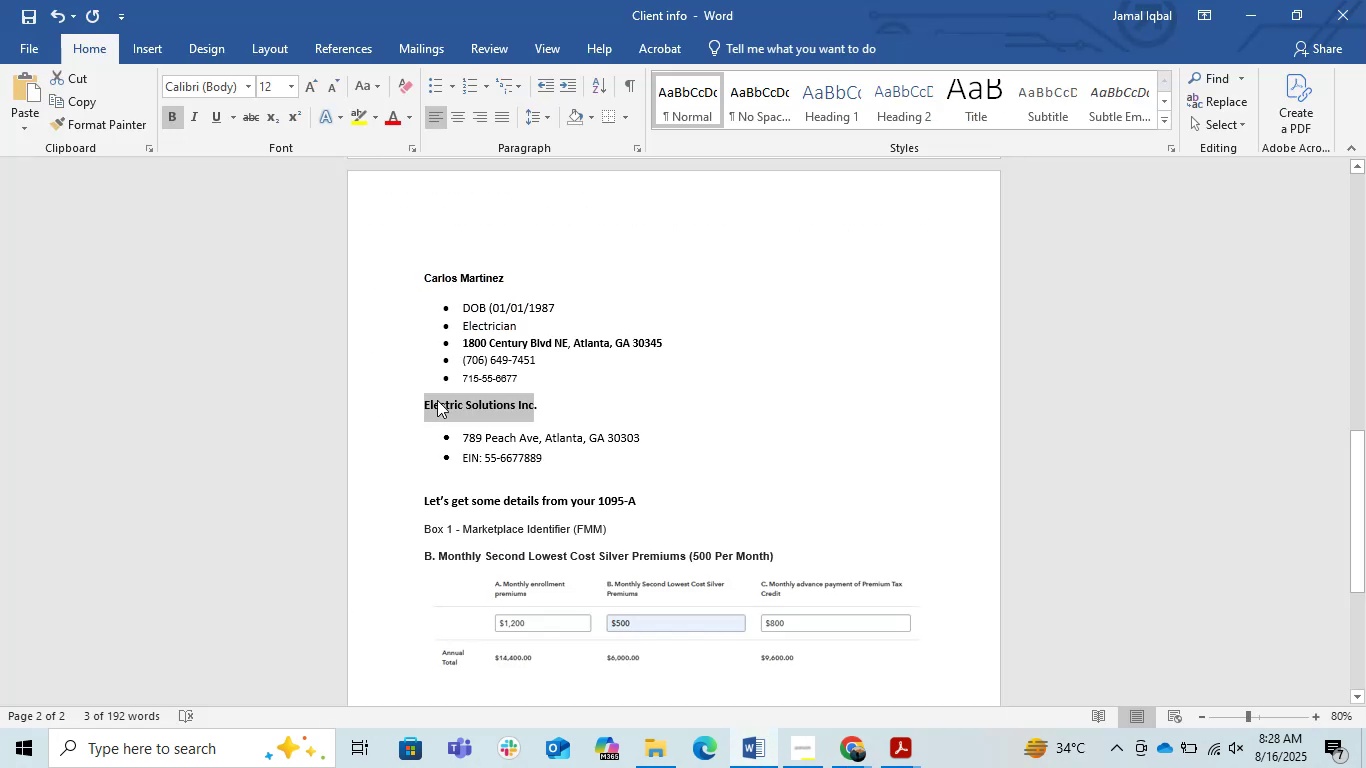 
key(Alt+AltLeft)
 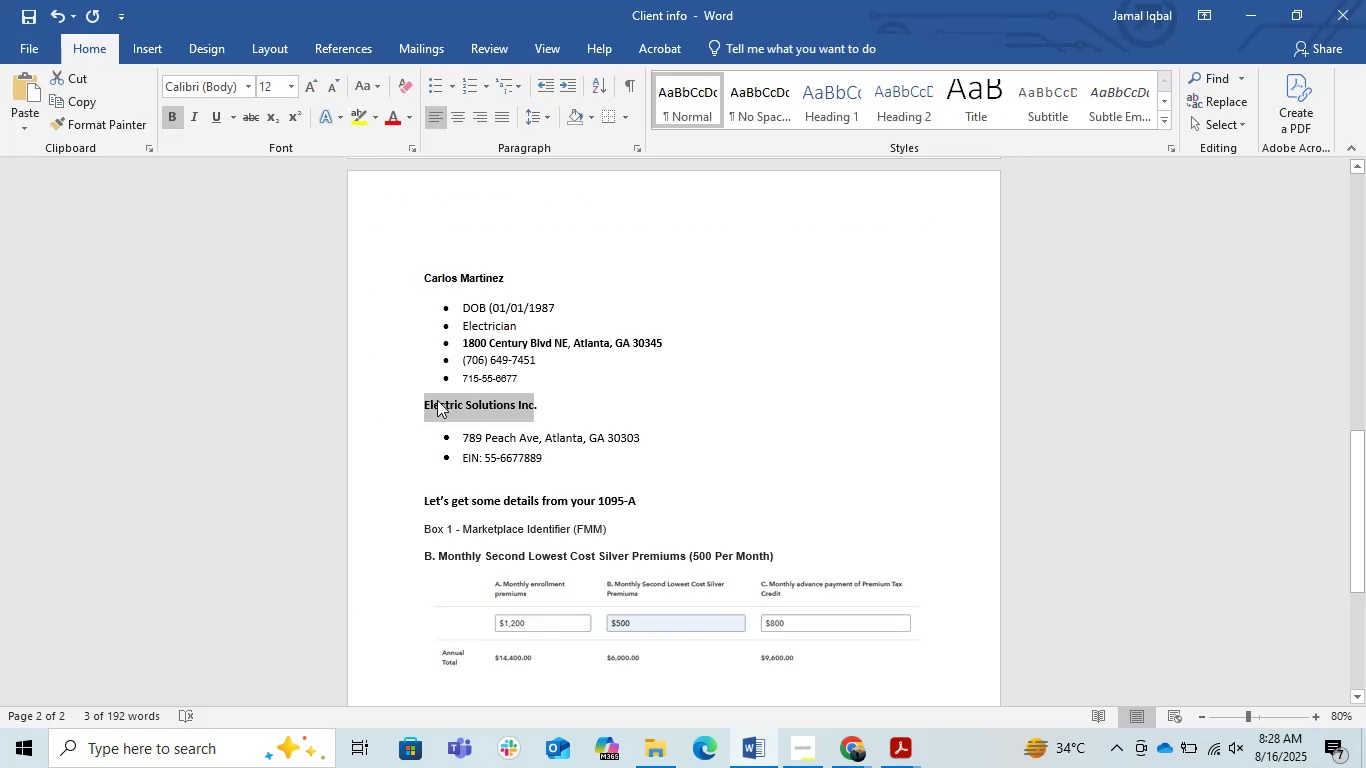 
key(Alt+Tab)
 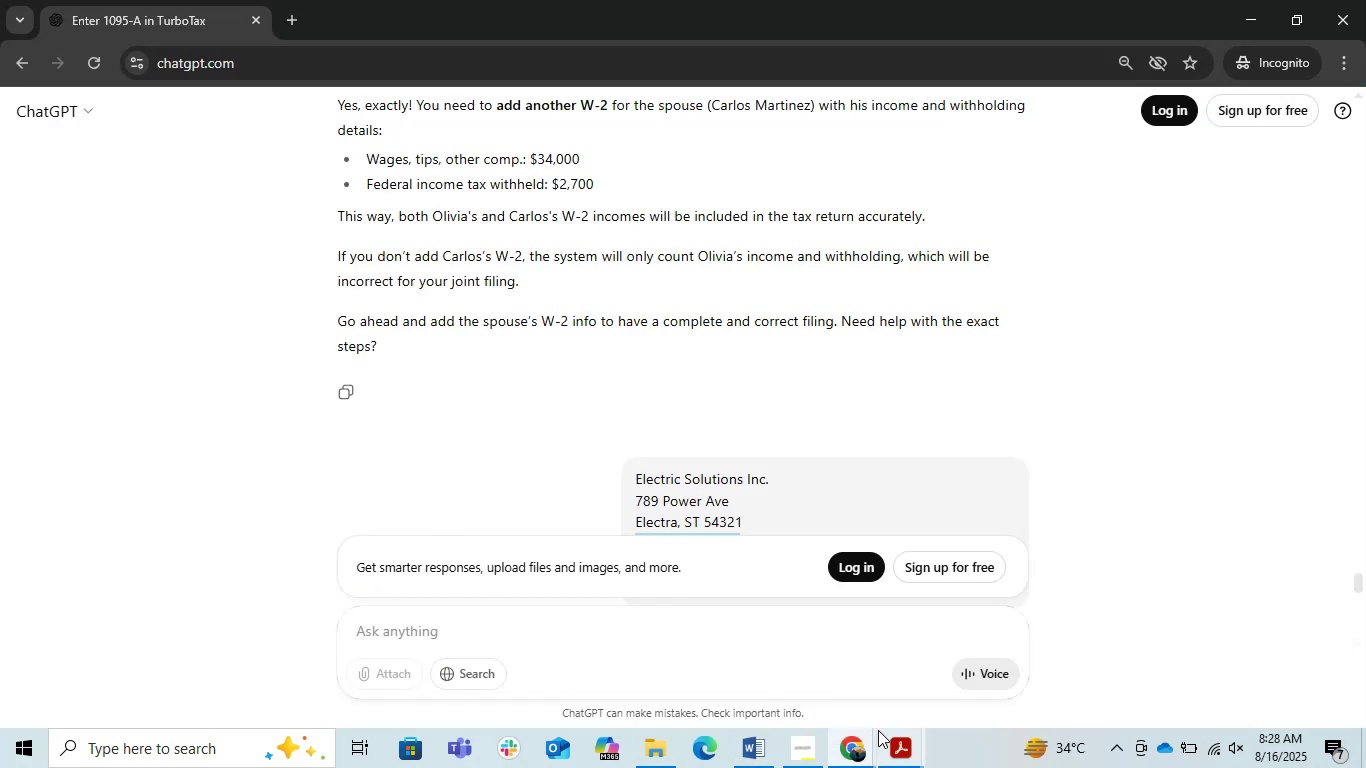 
left_click([864, 742])
 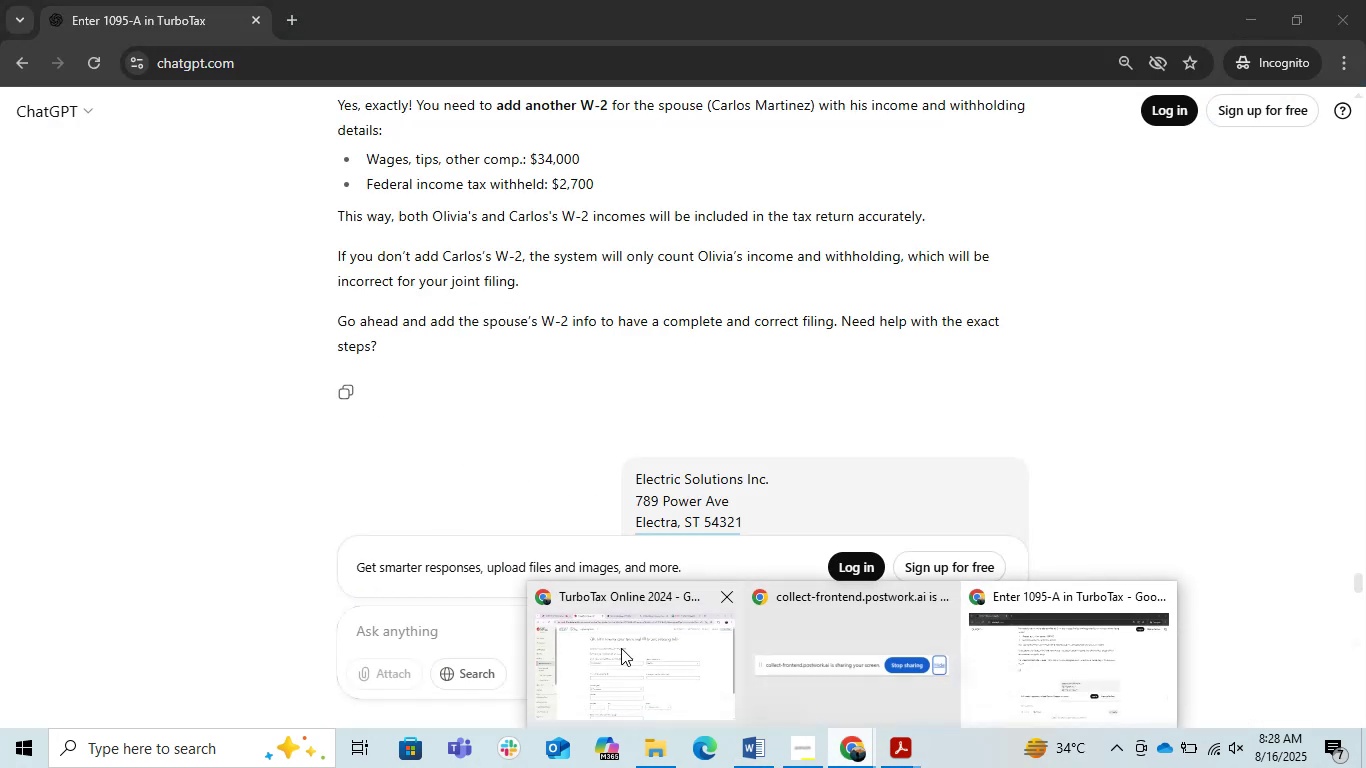 
double_click([621, 648])
 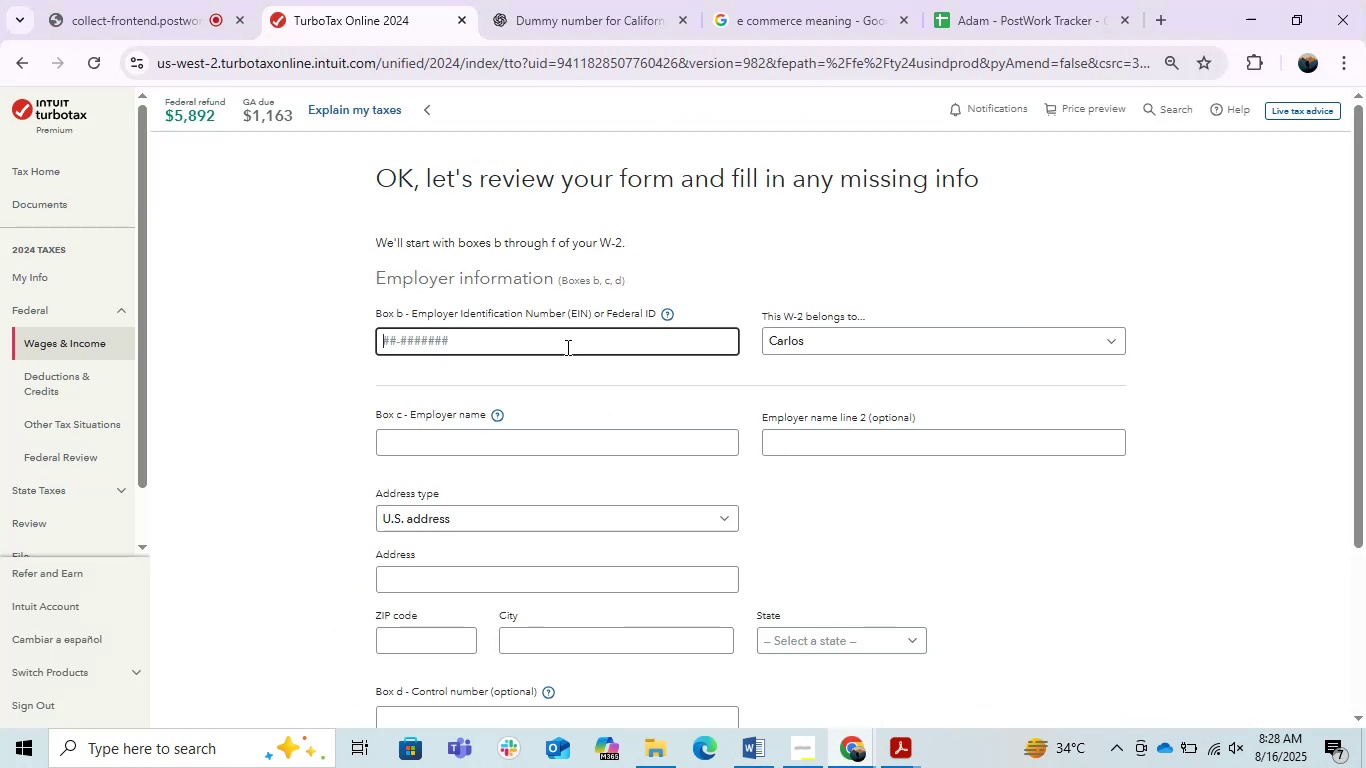 
hold_key(key=ControlLeft, duration=0.34)
 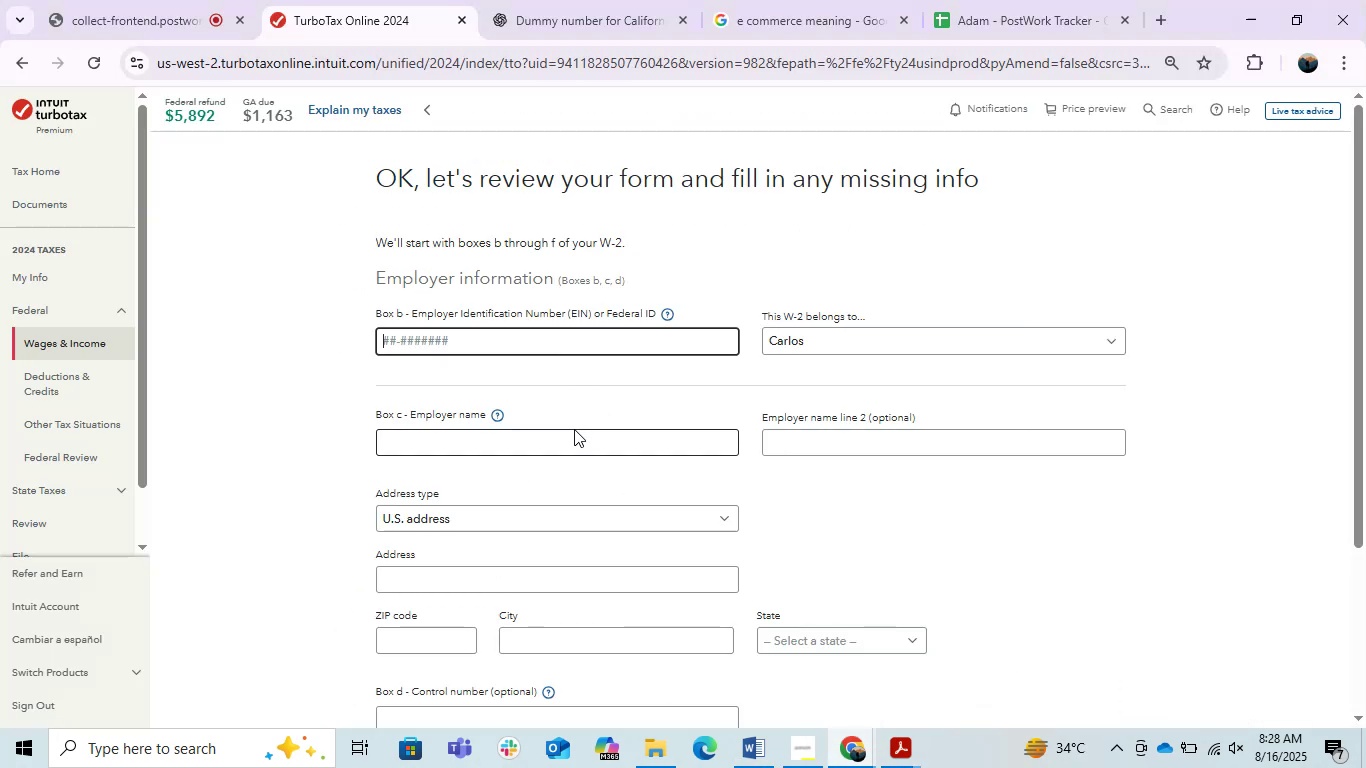 
left_click([574, 429])
 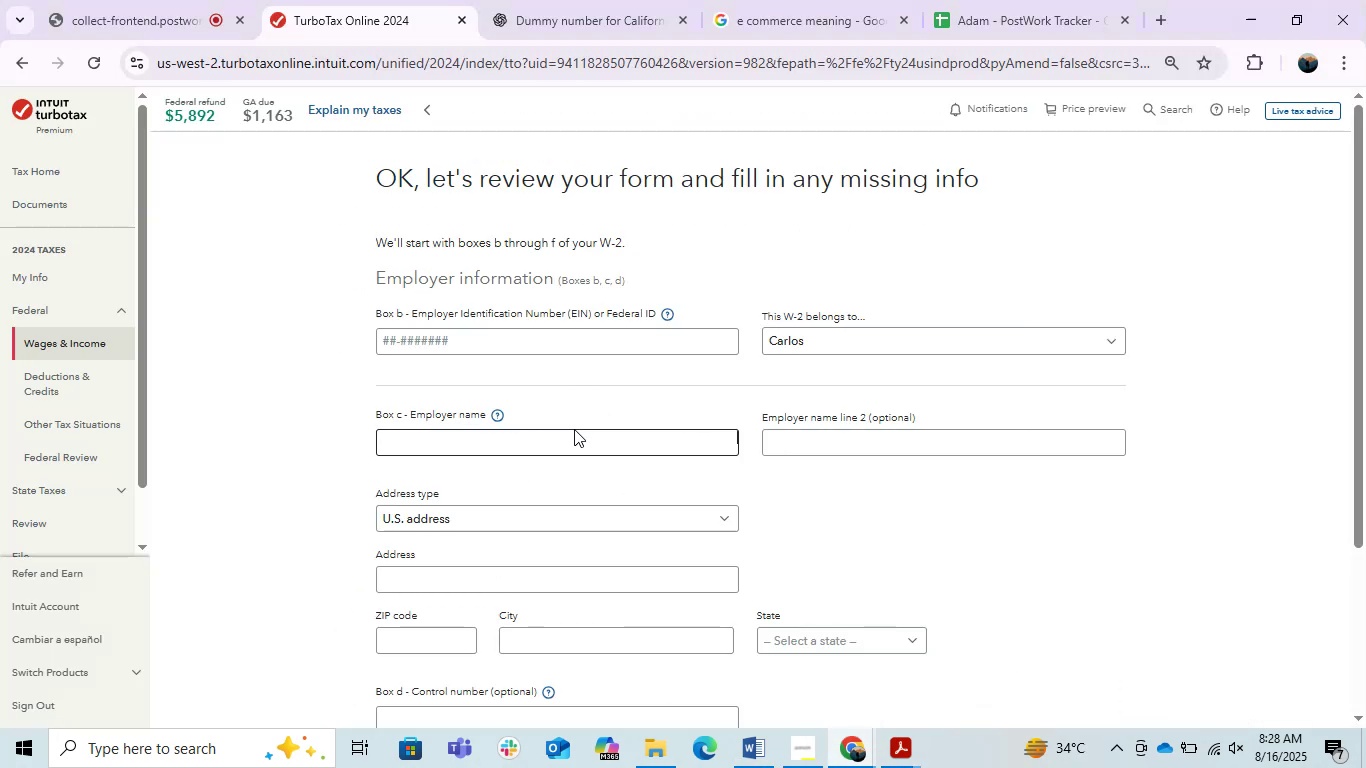 
key(Control+V)
 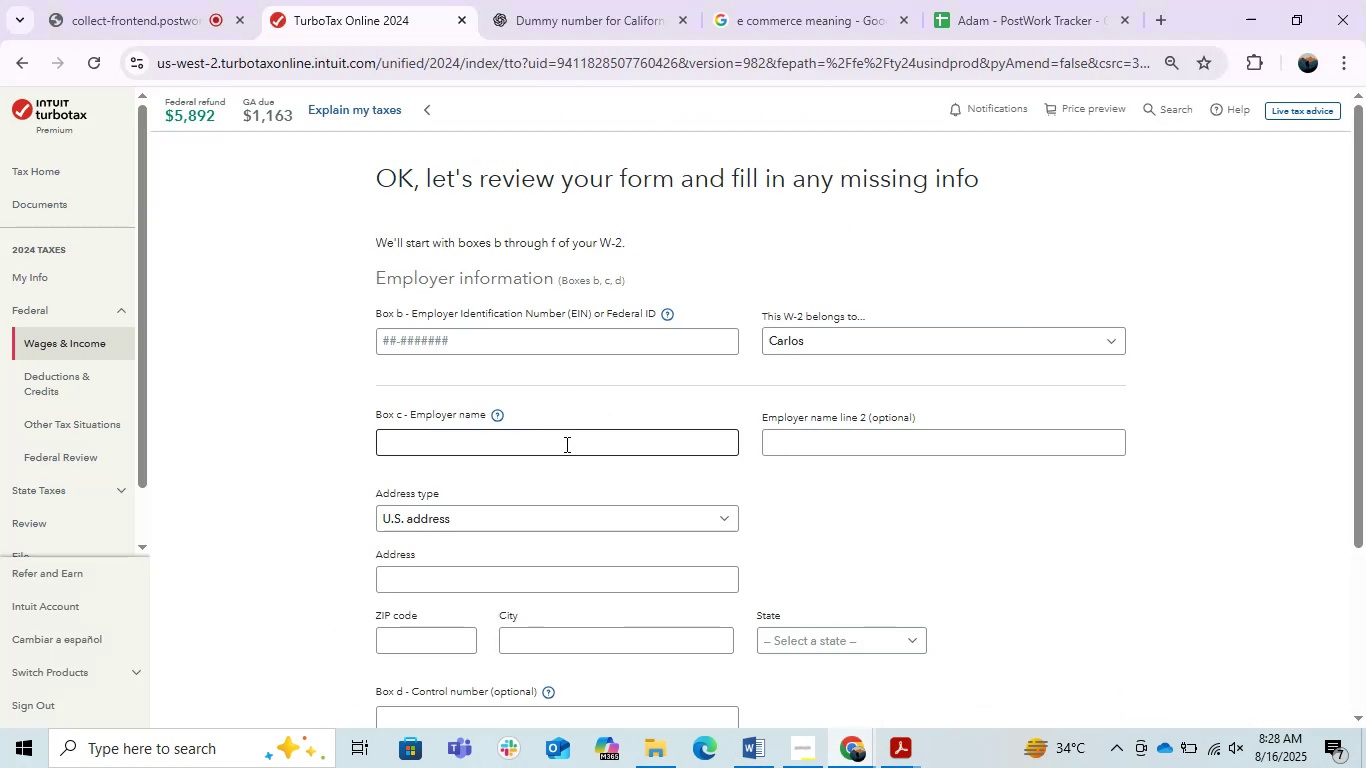 
left_click([564, 444])
 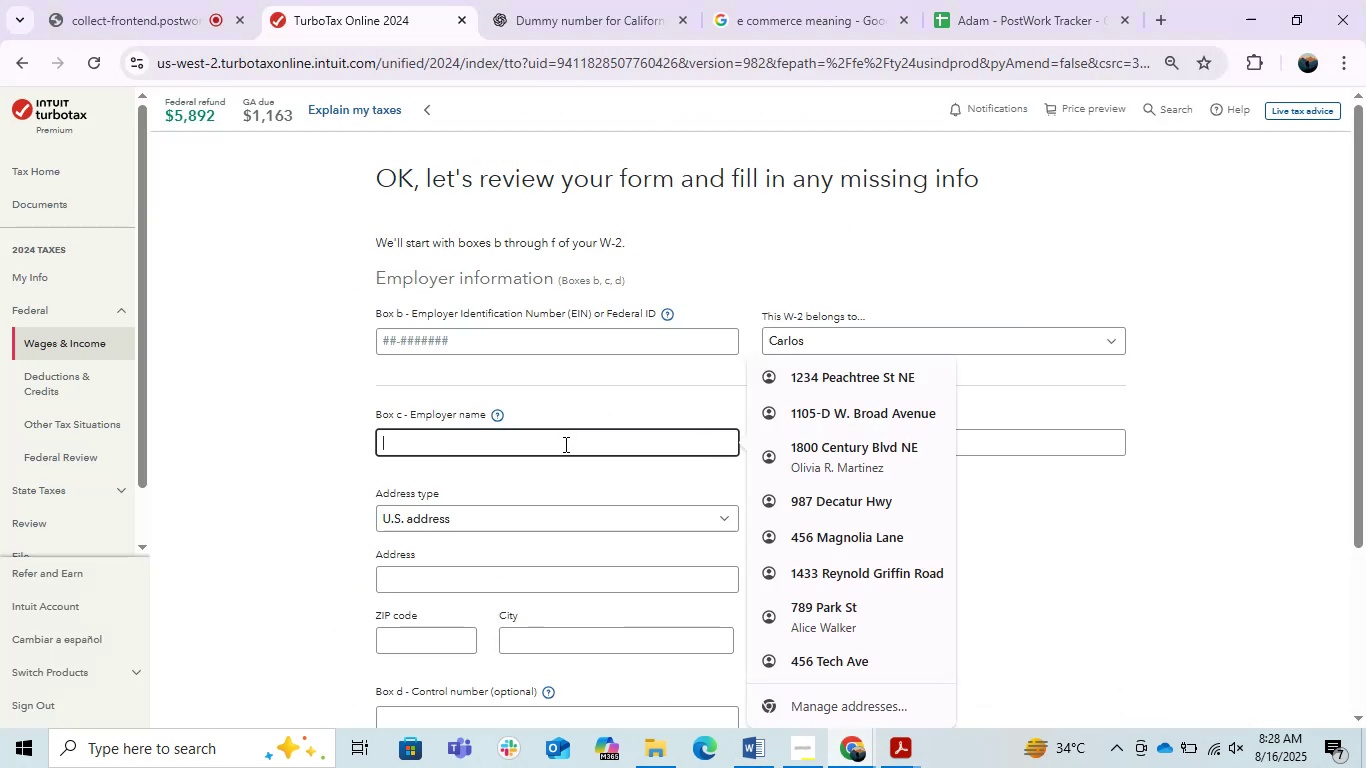 
key(Control+V)
 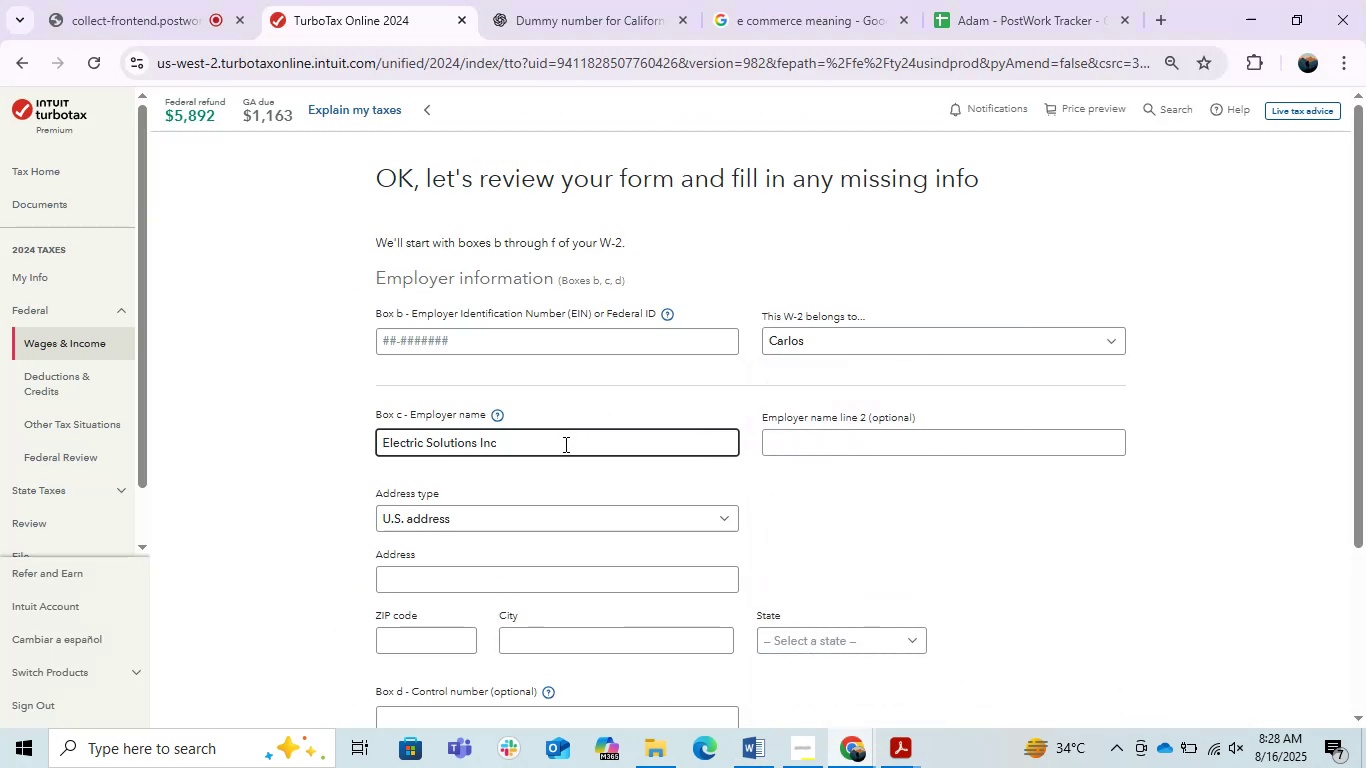 
key(Alt+AltLeft)
 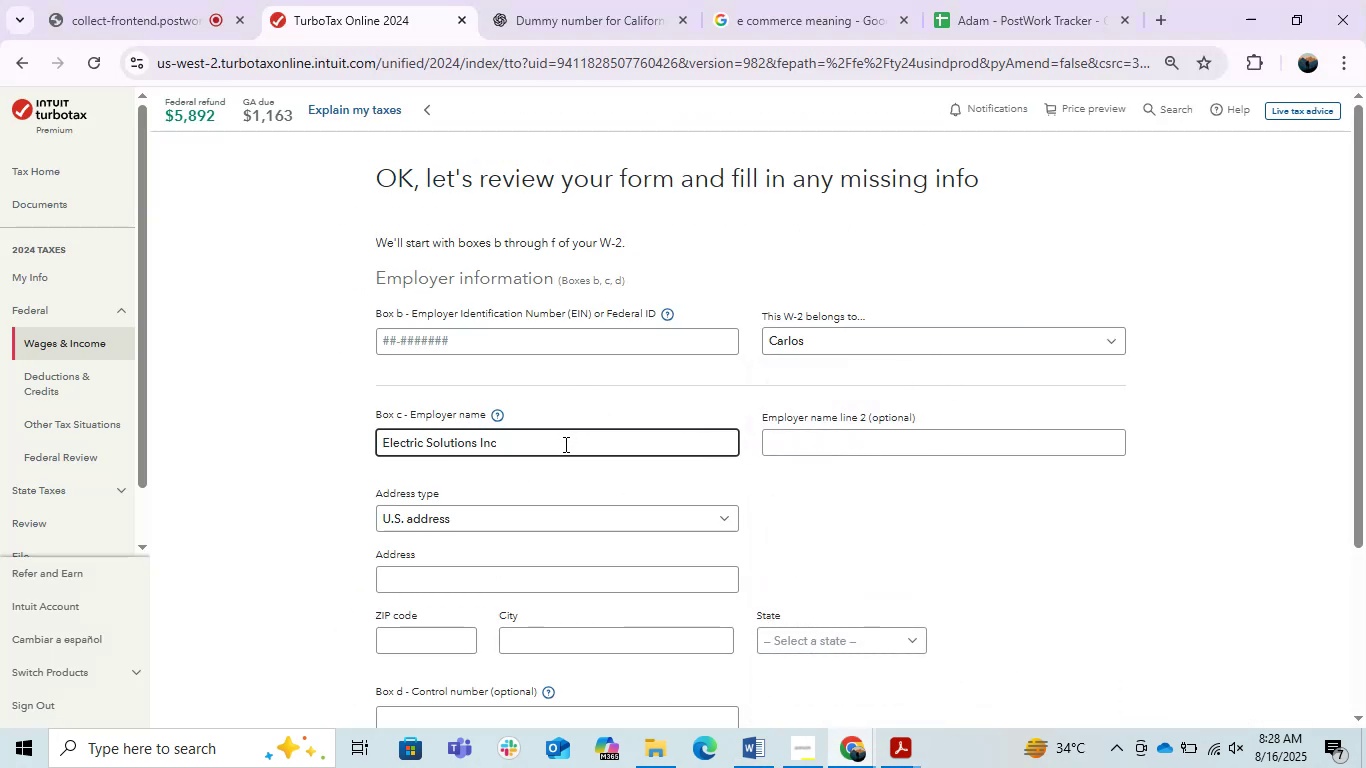 
key(Alt+Tab)
 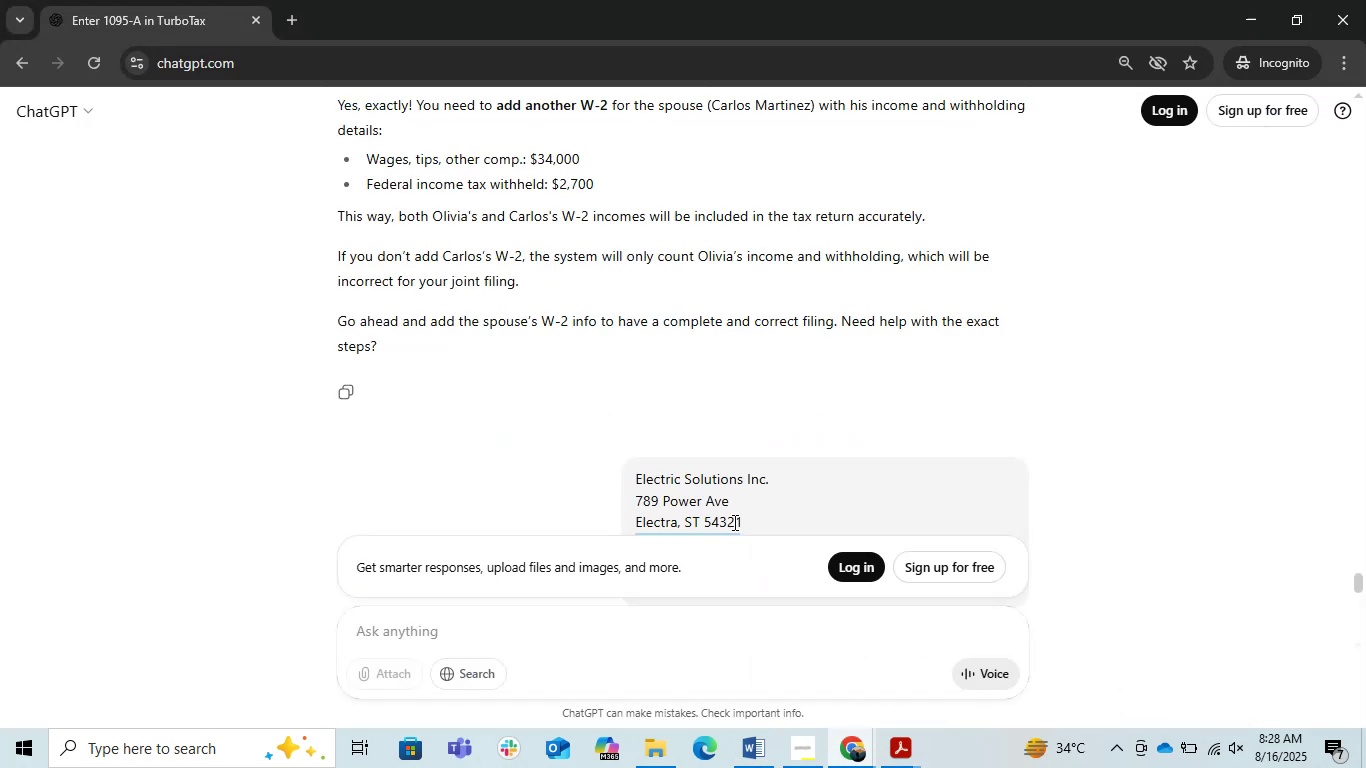 
scroll: coordinate [755, 508], scroll_direction: down, amount: 1.0
 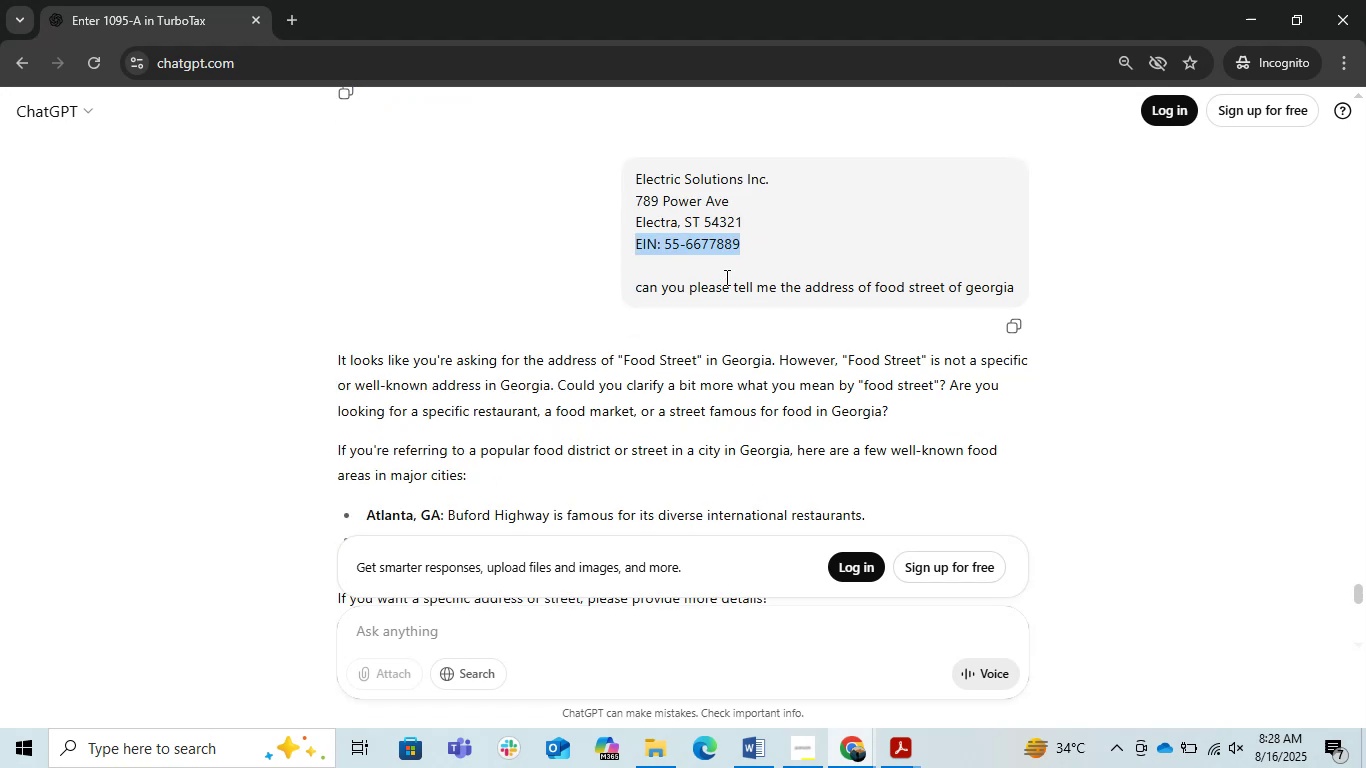 
left_click([746, 249])
 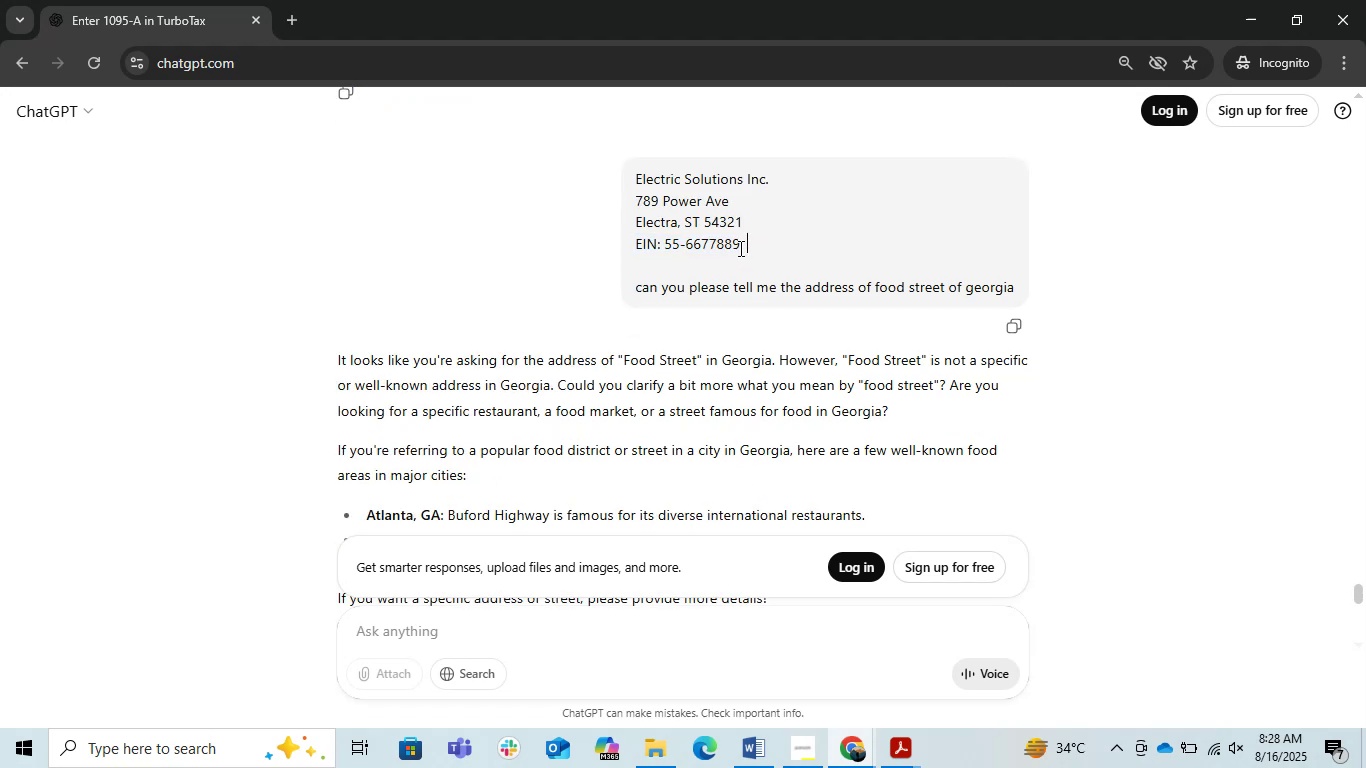 
left_click_drag(start_coordinate=[739, 248], to_coordinate=[667, 247])
 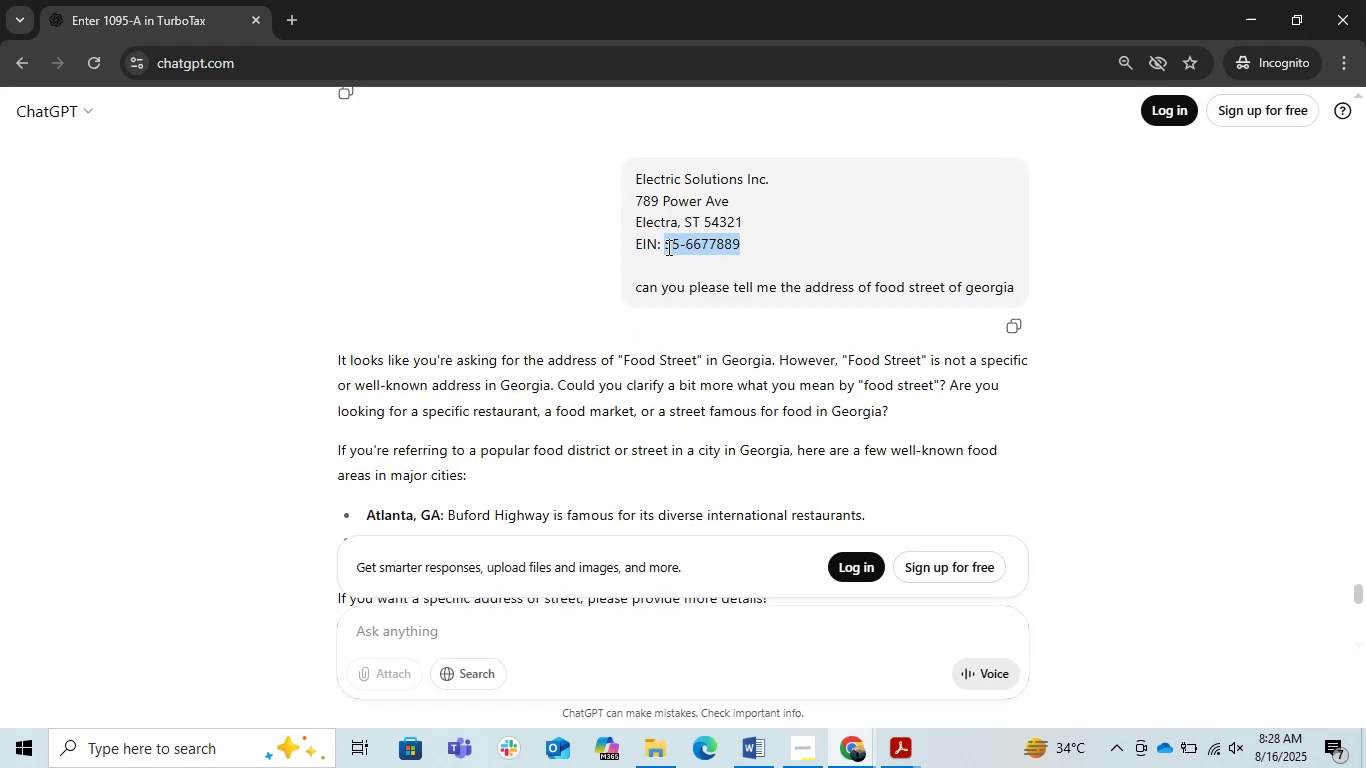 
key(Control+C)
 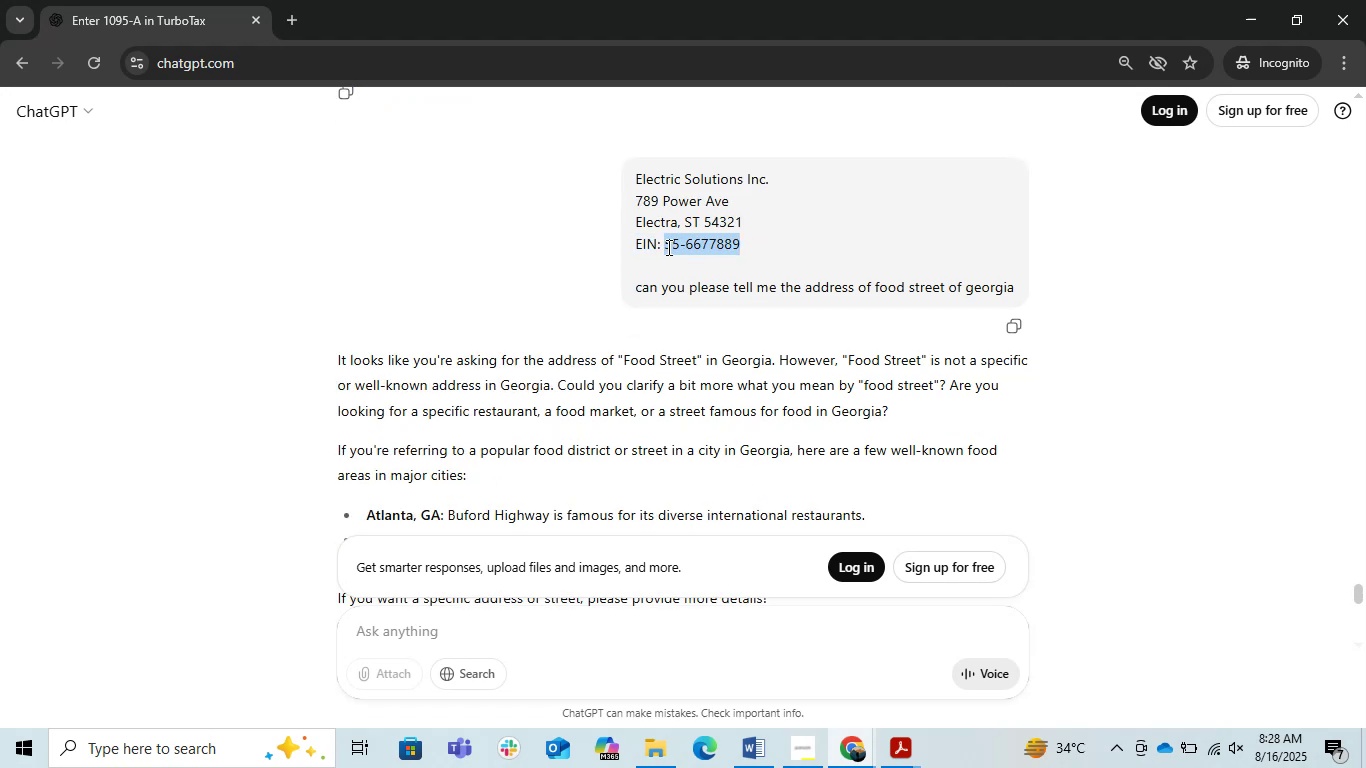 
key(Alt+AltLeft)
 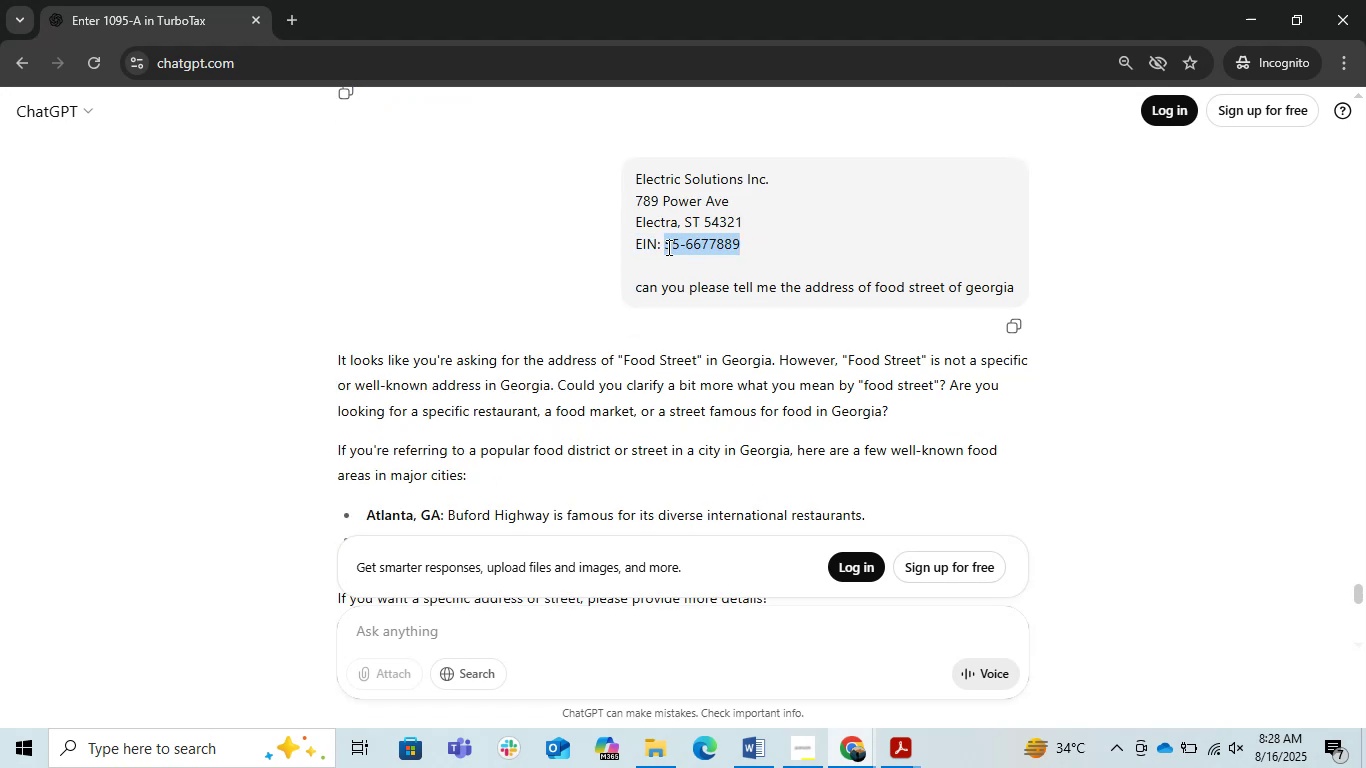 
key(Alt+Tab)
 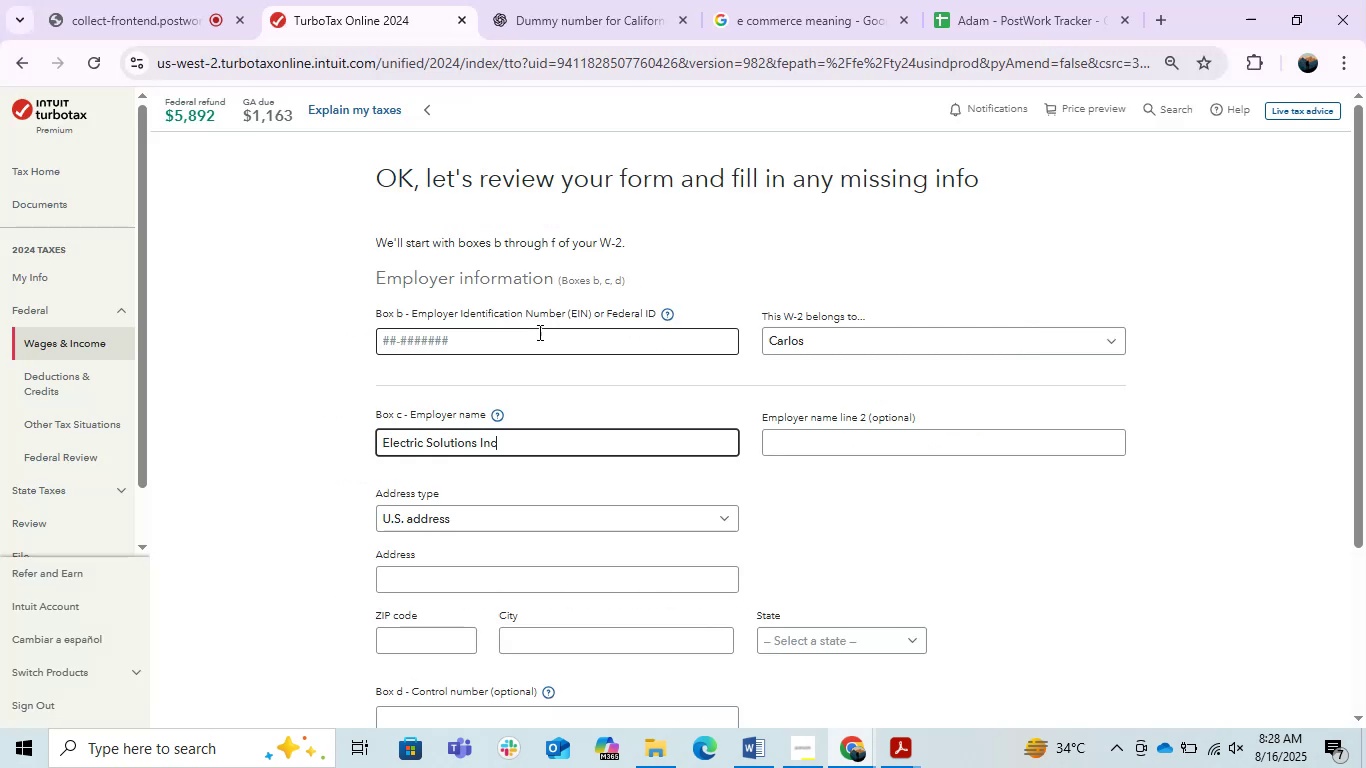 
left_click([532, 332])
 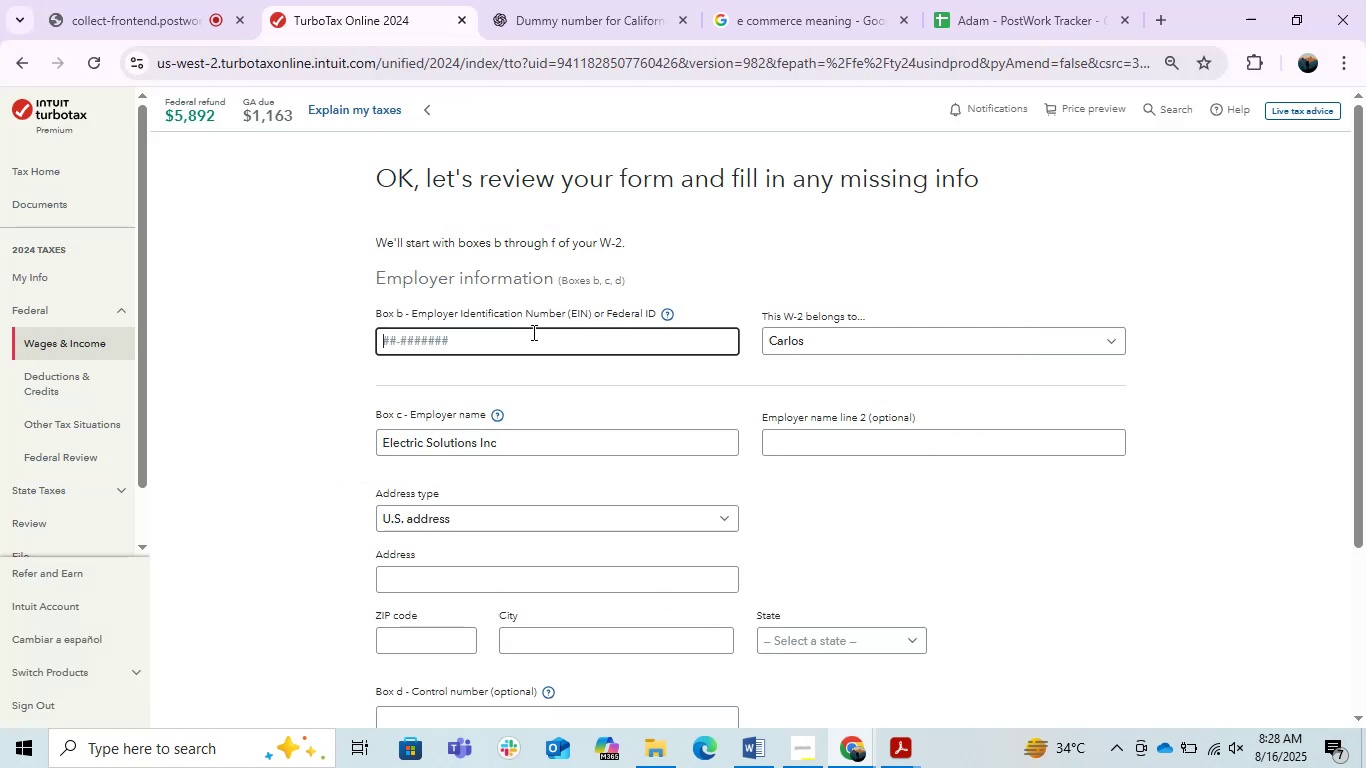 
key(Control+V)
 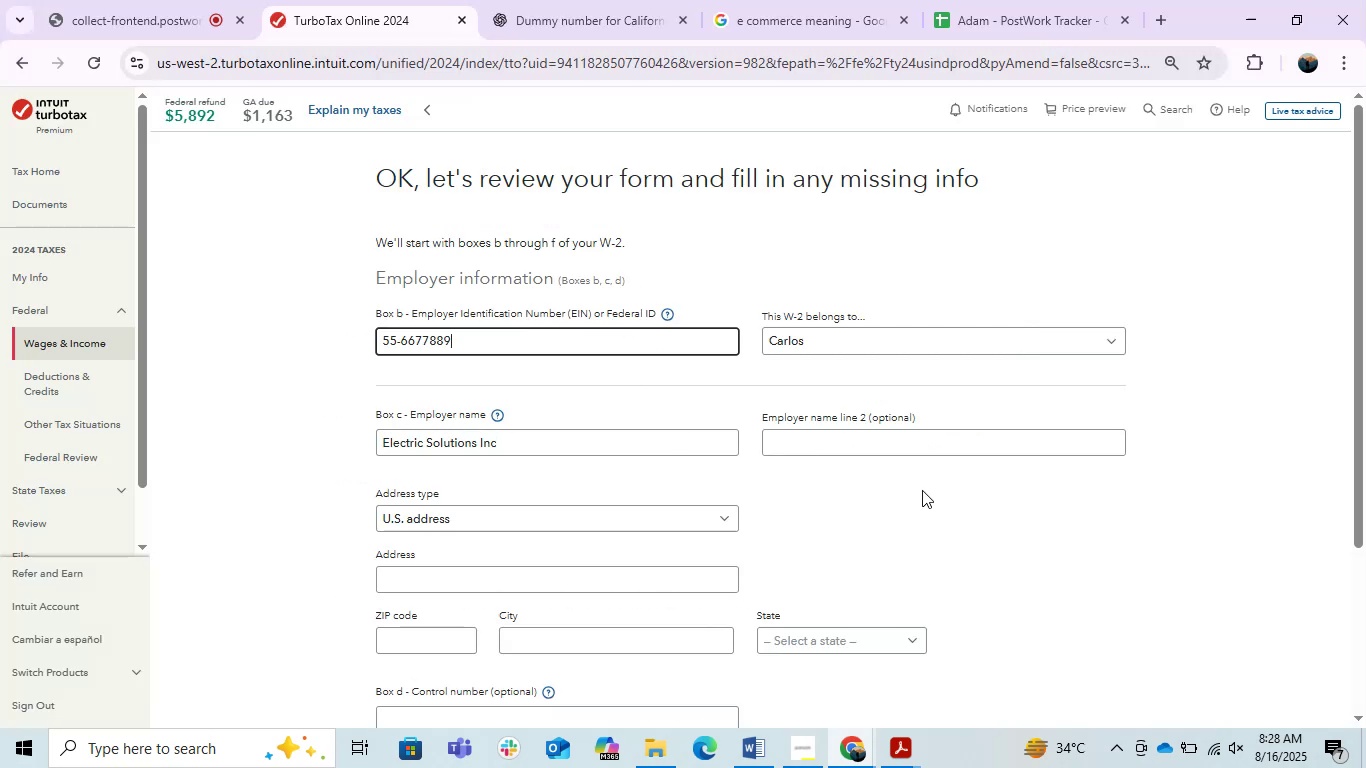 
left_click([922, 490])
 